 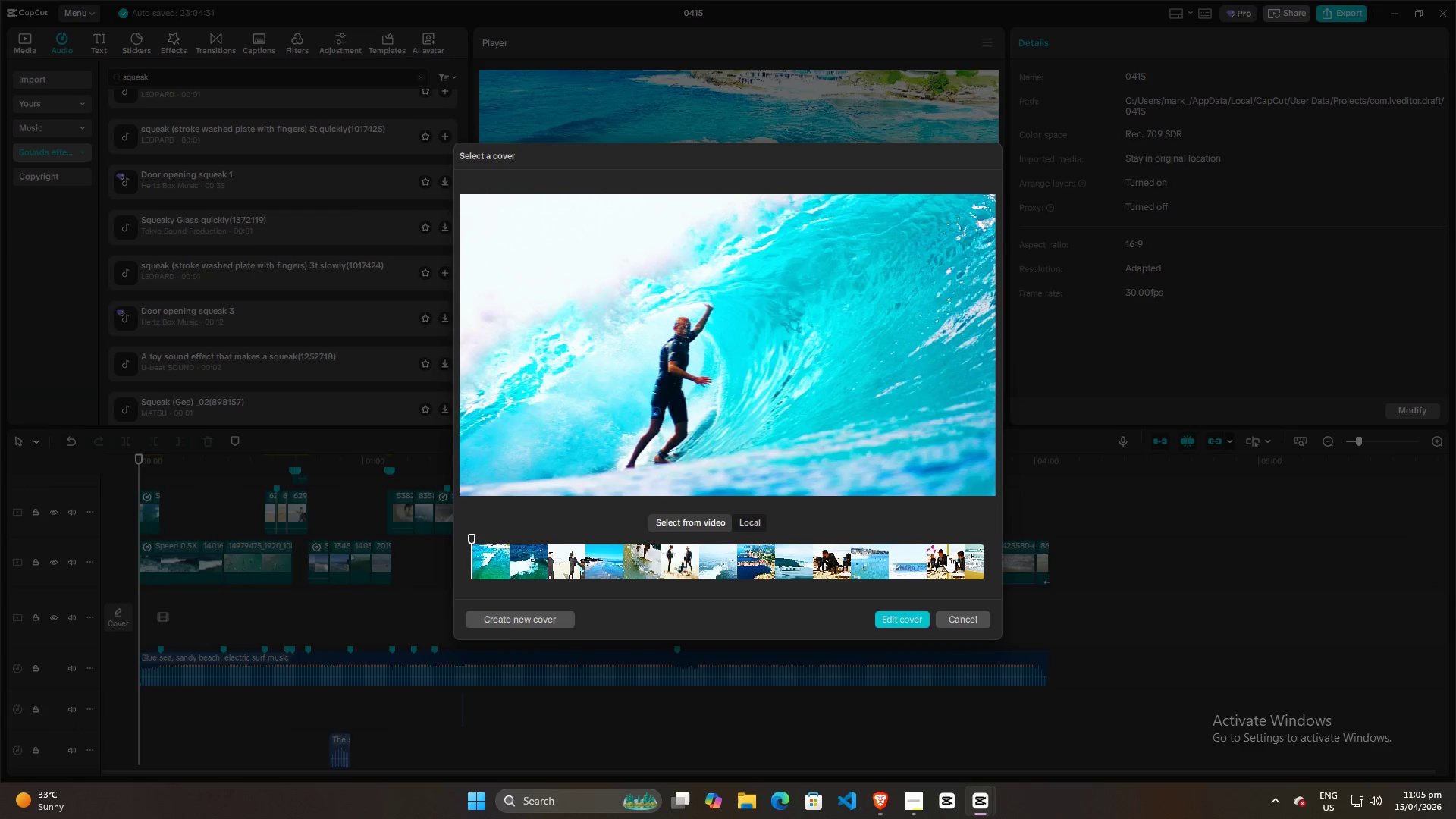 
left_click([944, 555])
 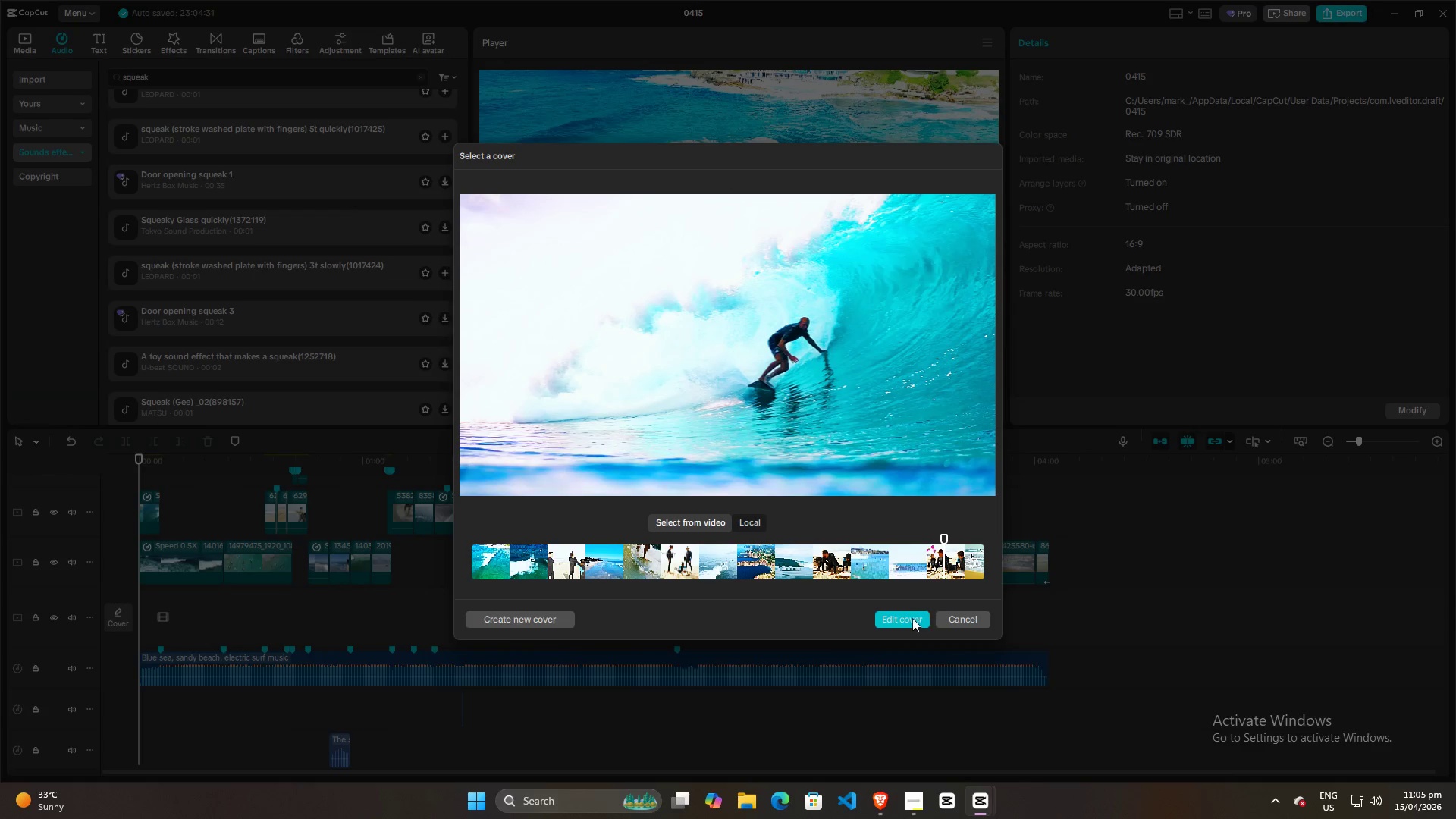 
left_click([909, 620])
 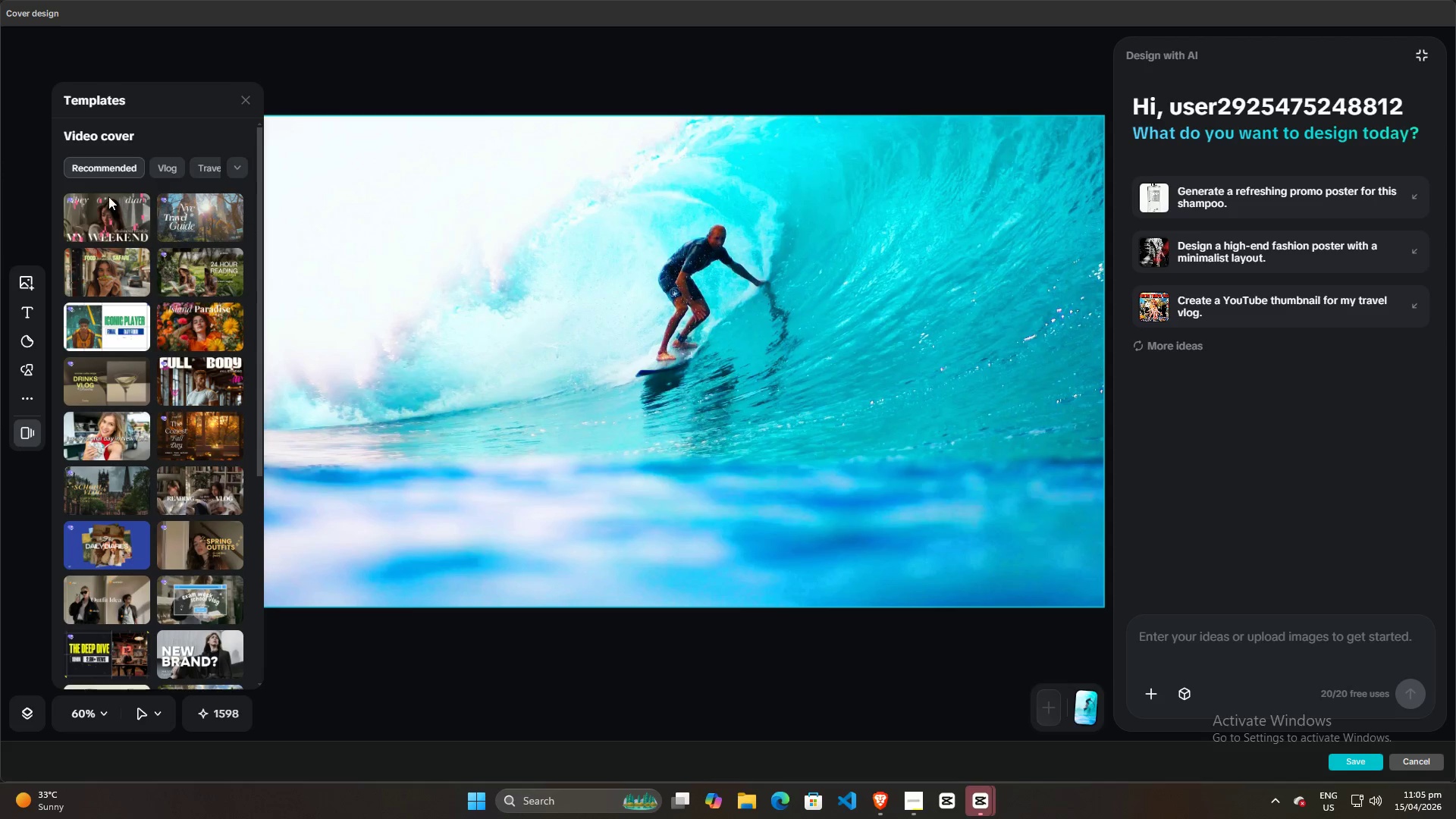 
left_click([27, 308])
 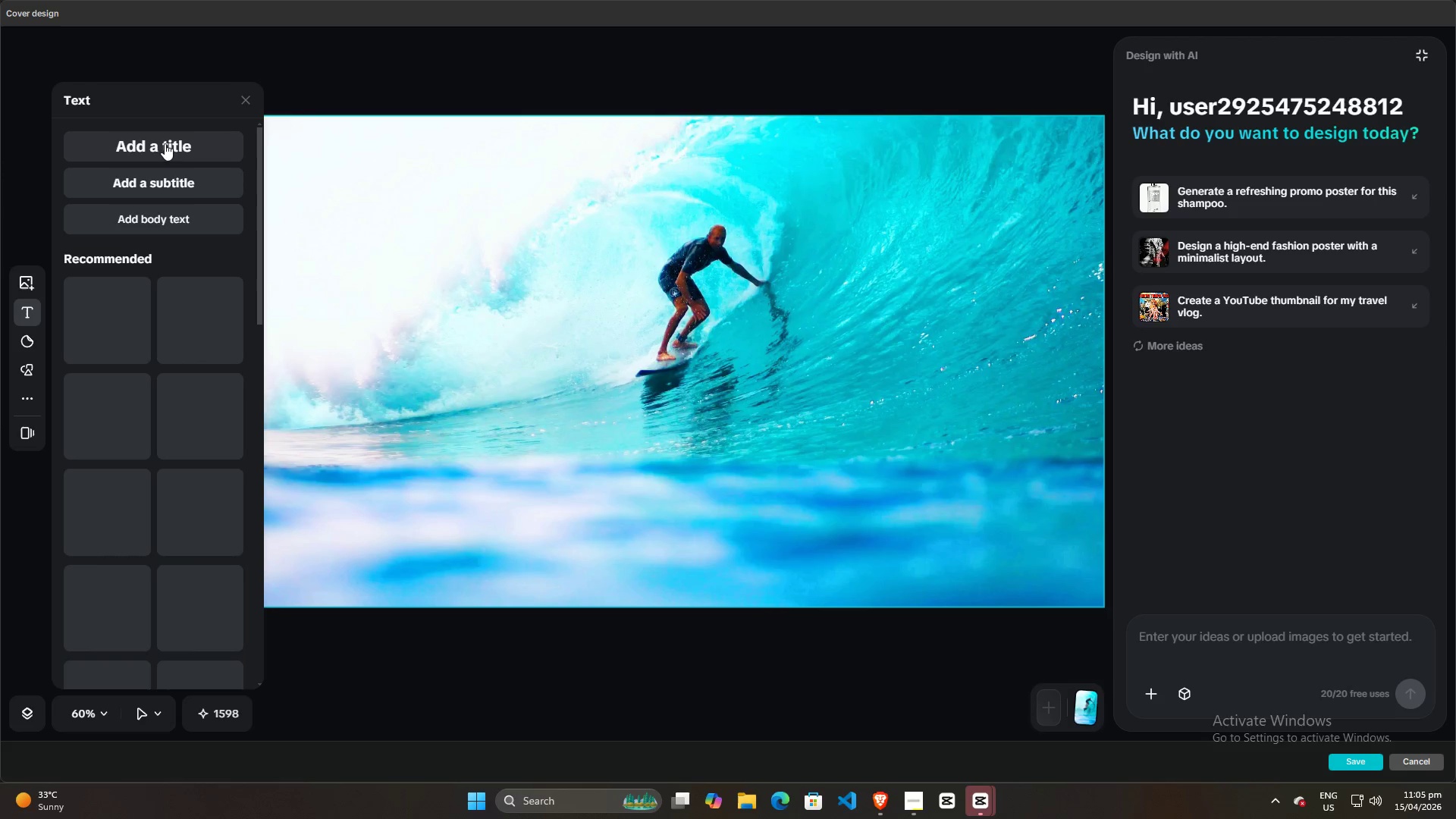 
left_click([165, 143])
 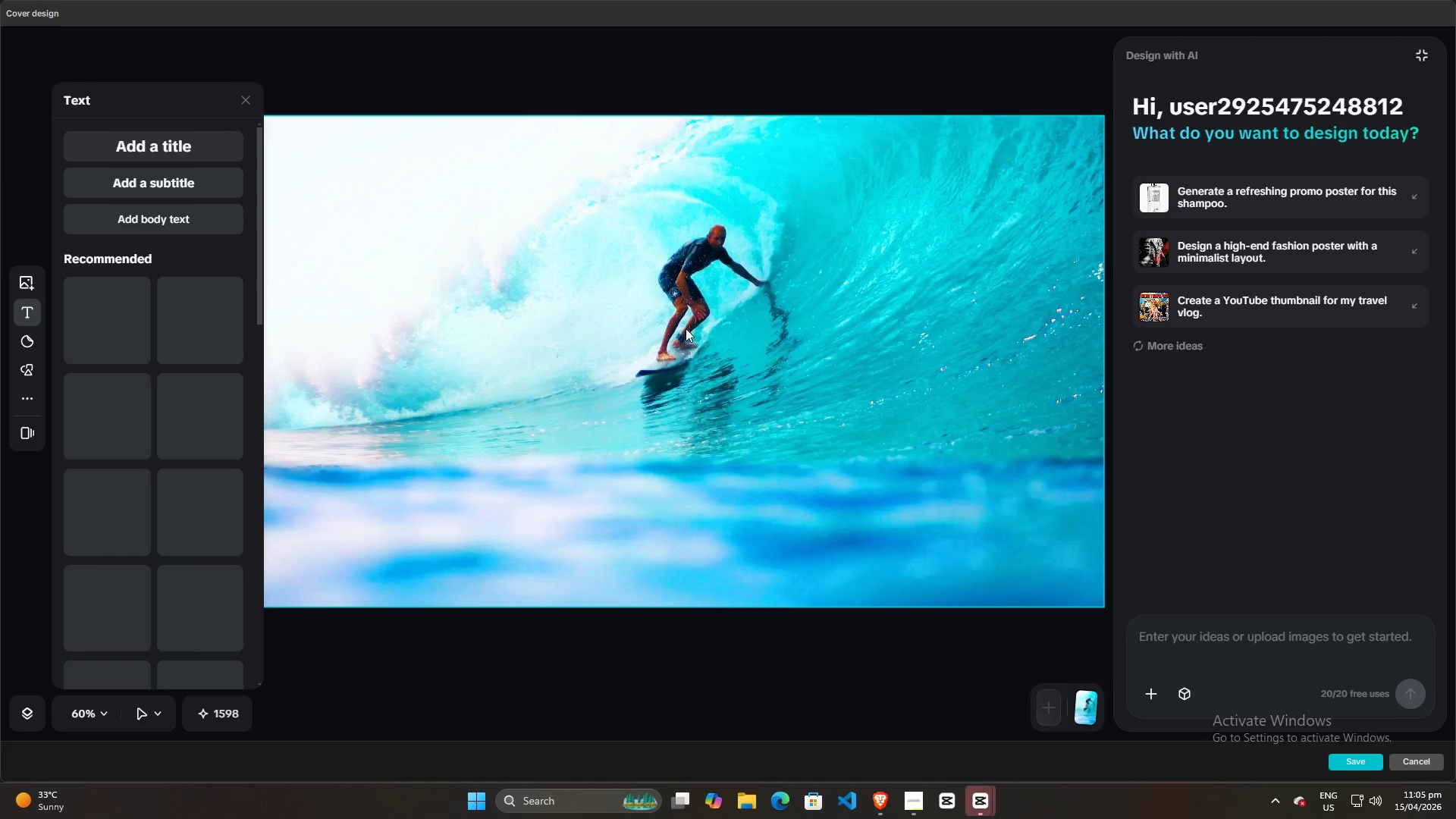 
wait(5.17)
 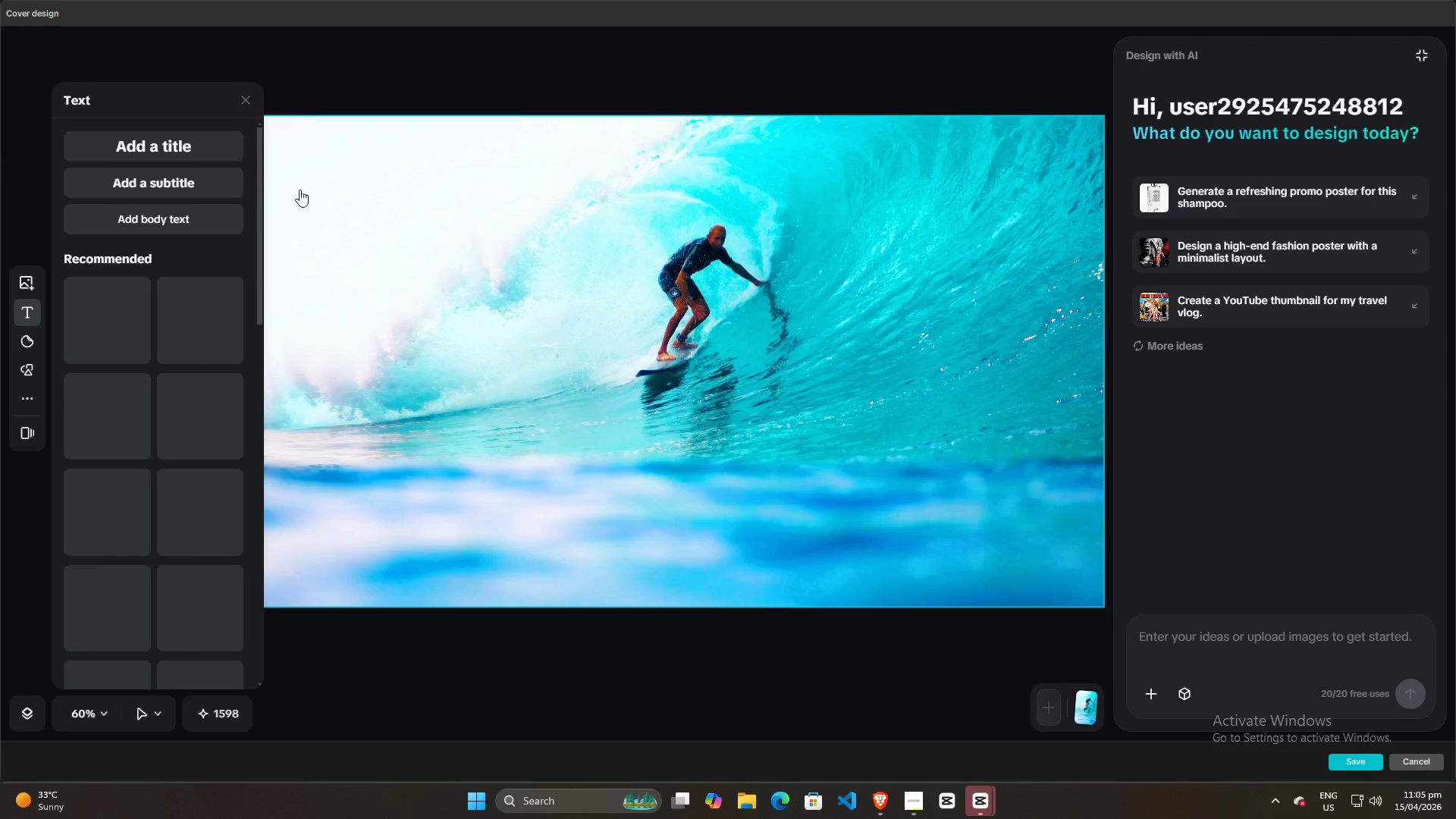 
left_click([670, 362])
 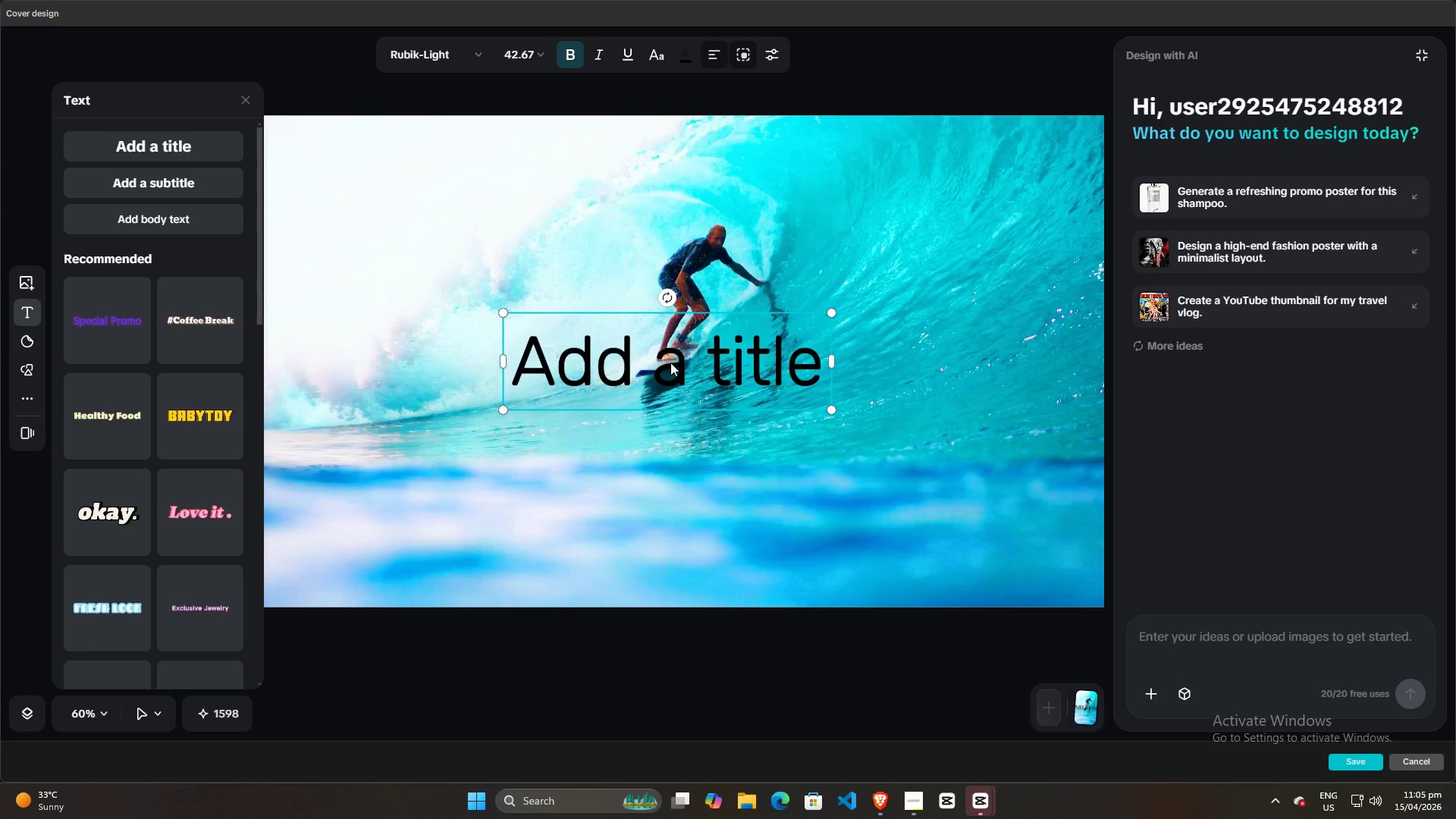 
key(Control+ControlLeft)
 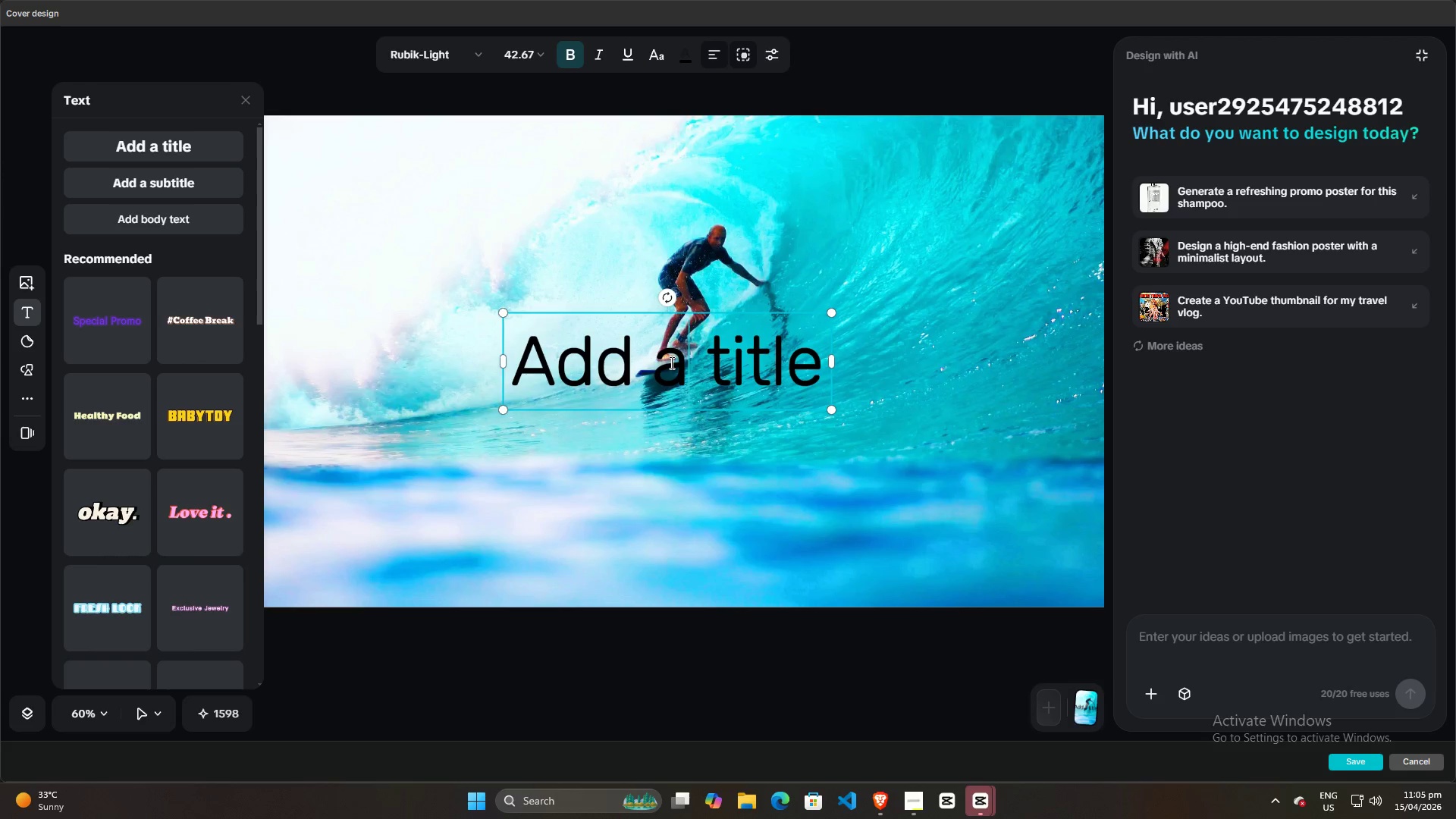 
key(Control+A)
 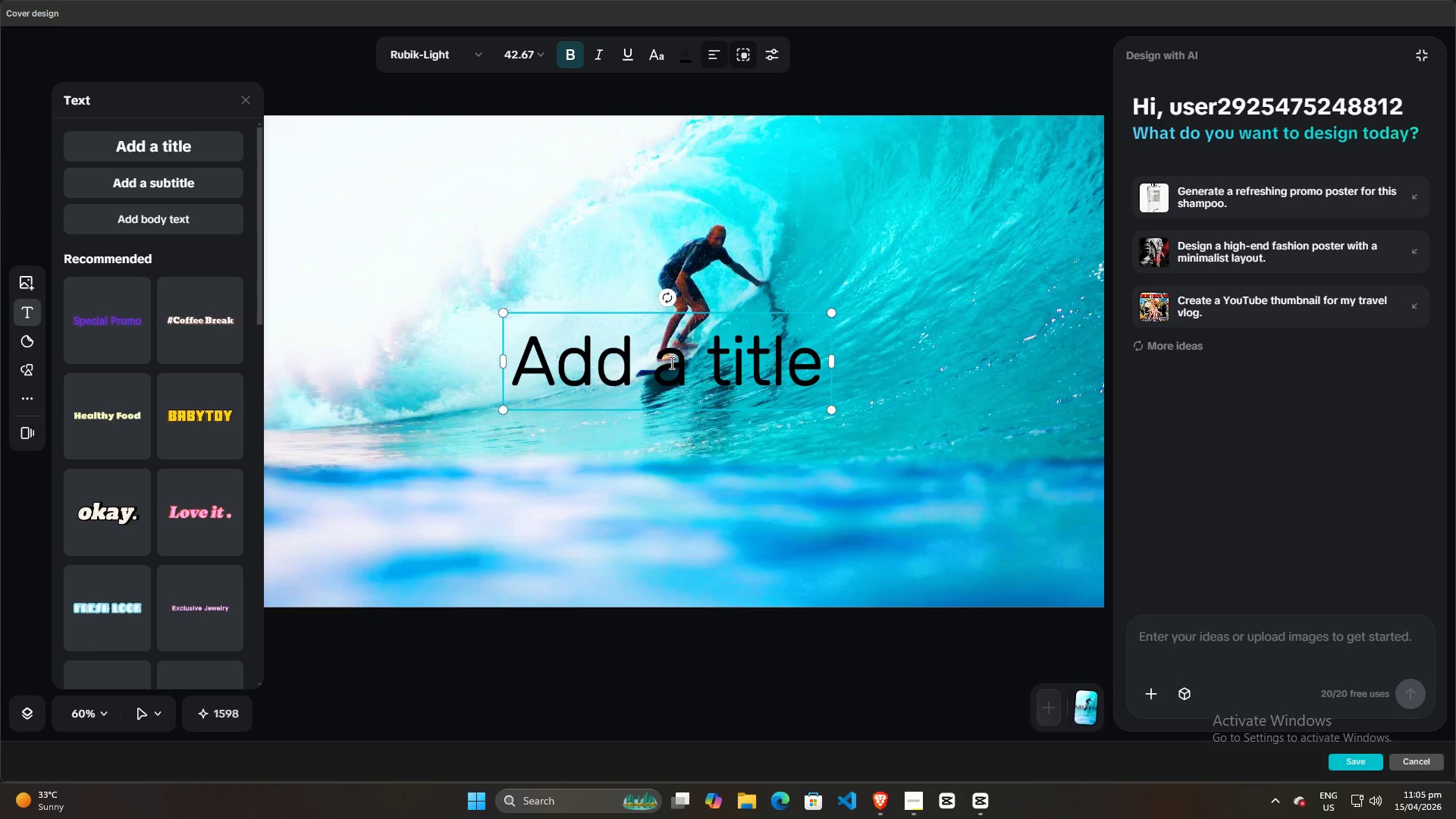 
key(Control+V)
 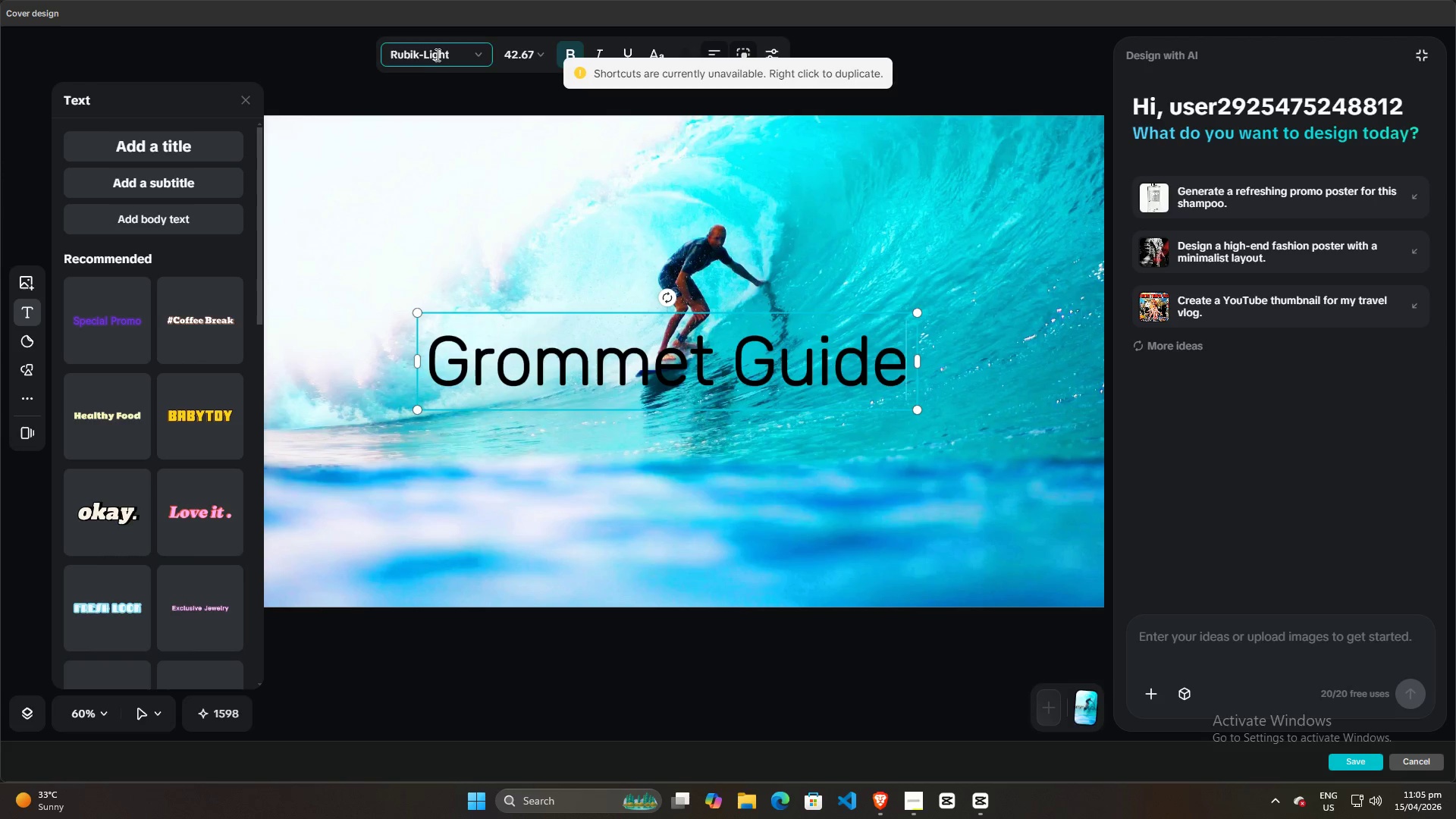 
left_click([478, 54])
 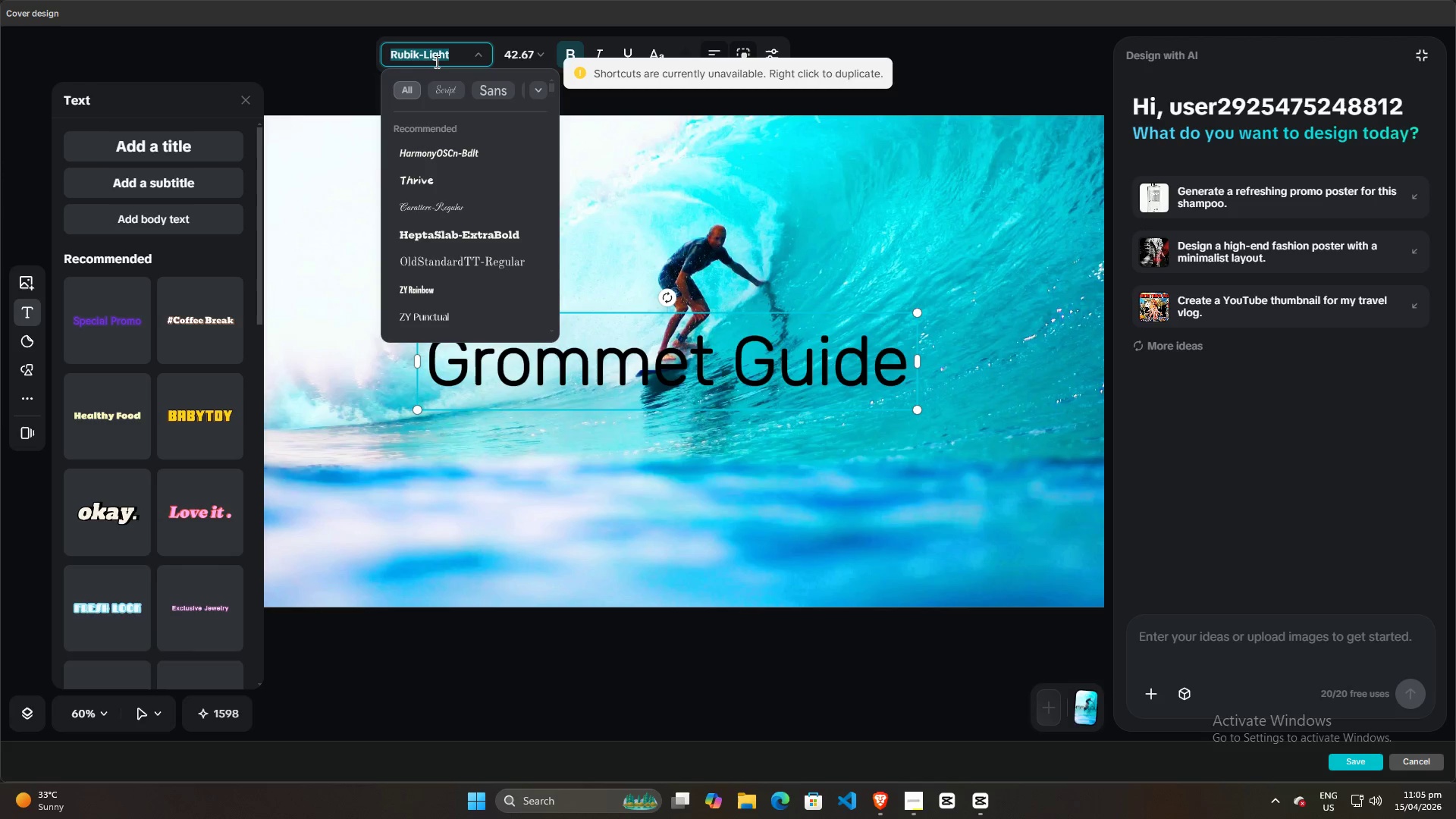 
type(serif)
 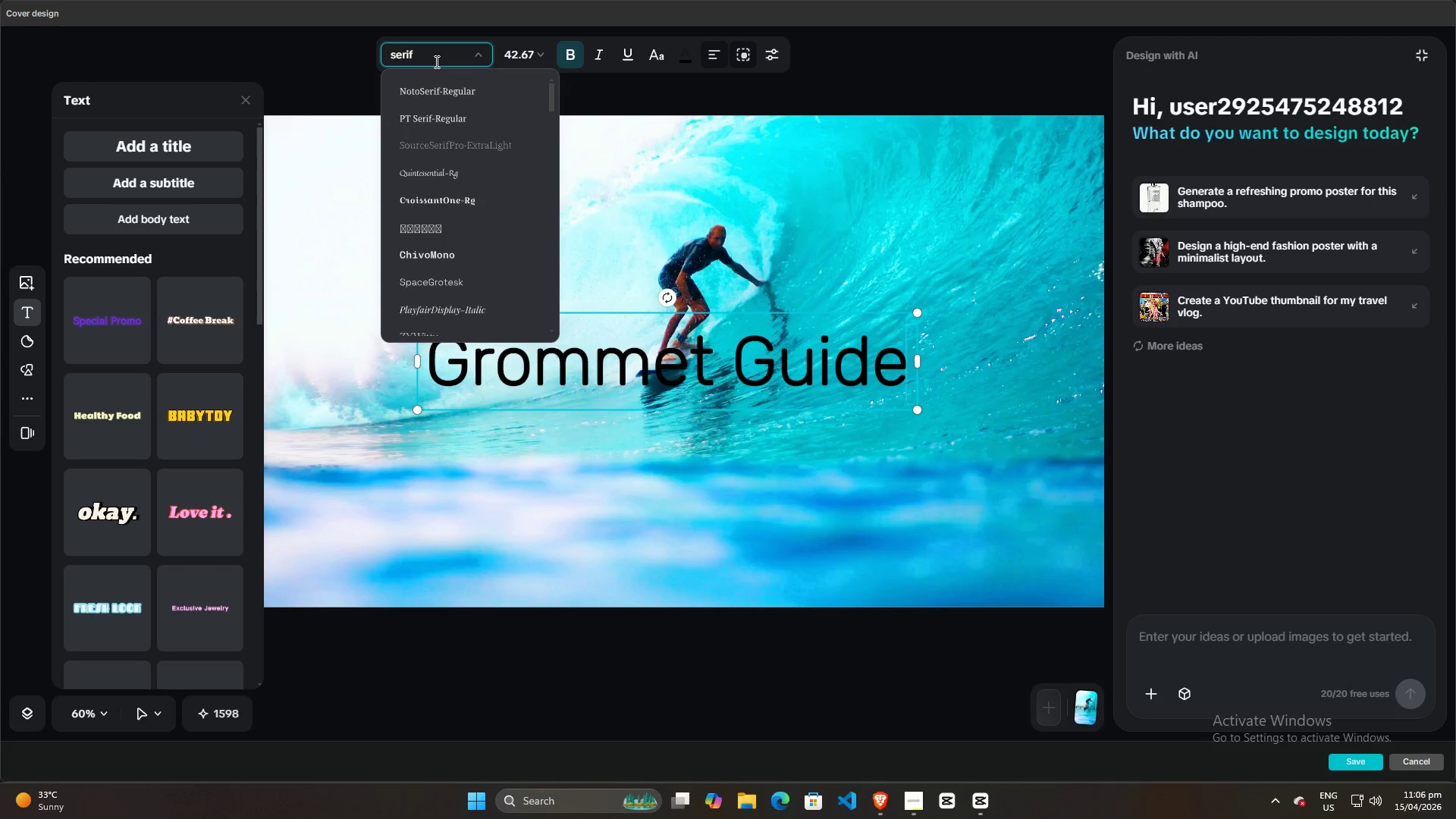 
key(Enter)
 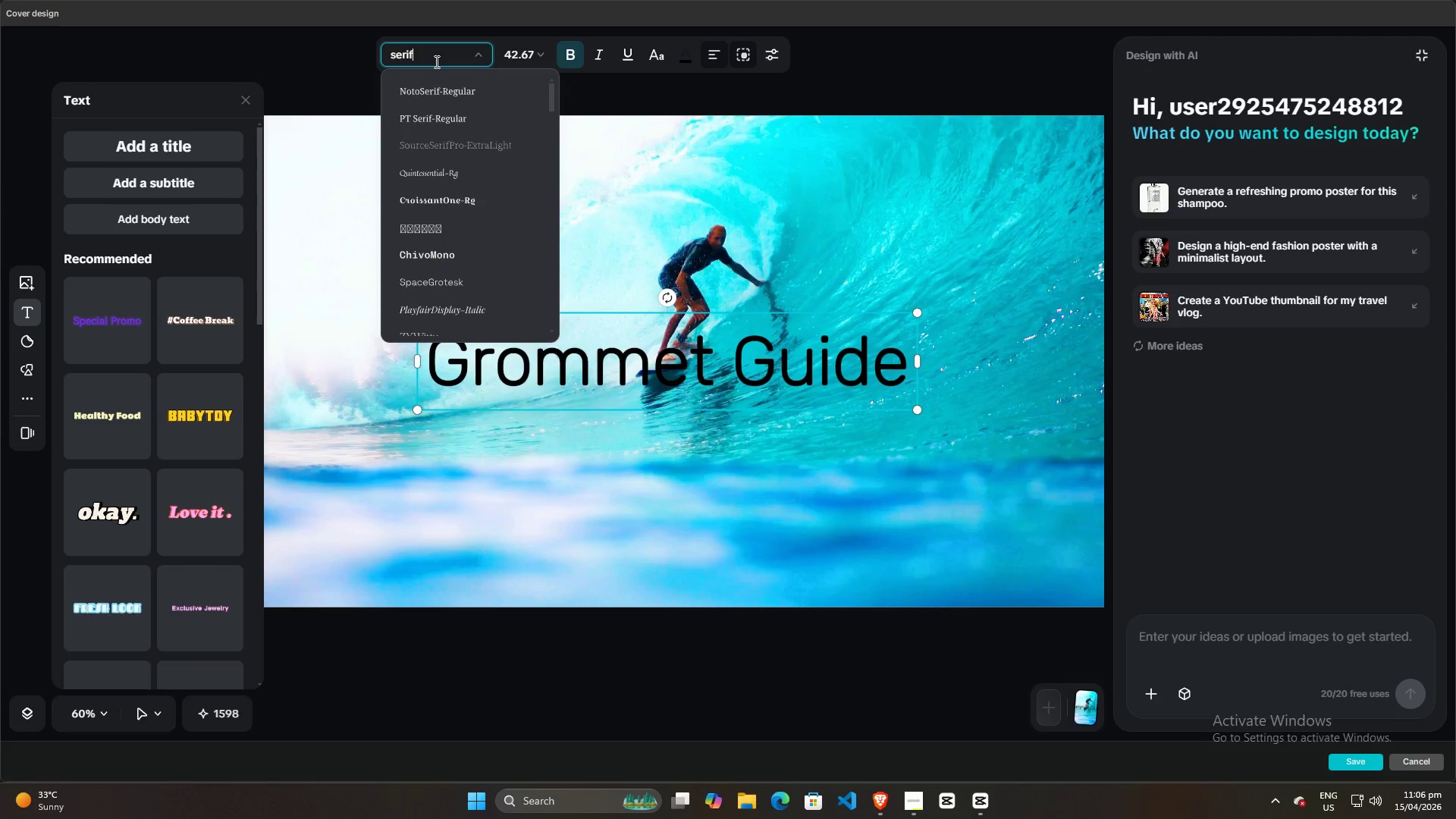 
key(Control+ControlLeft)
 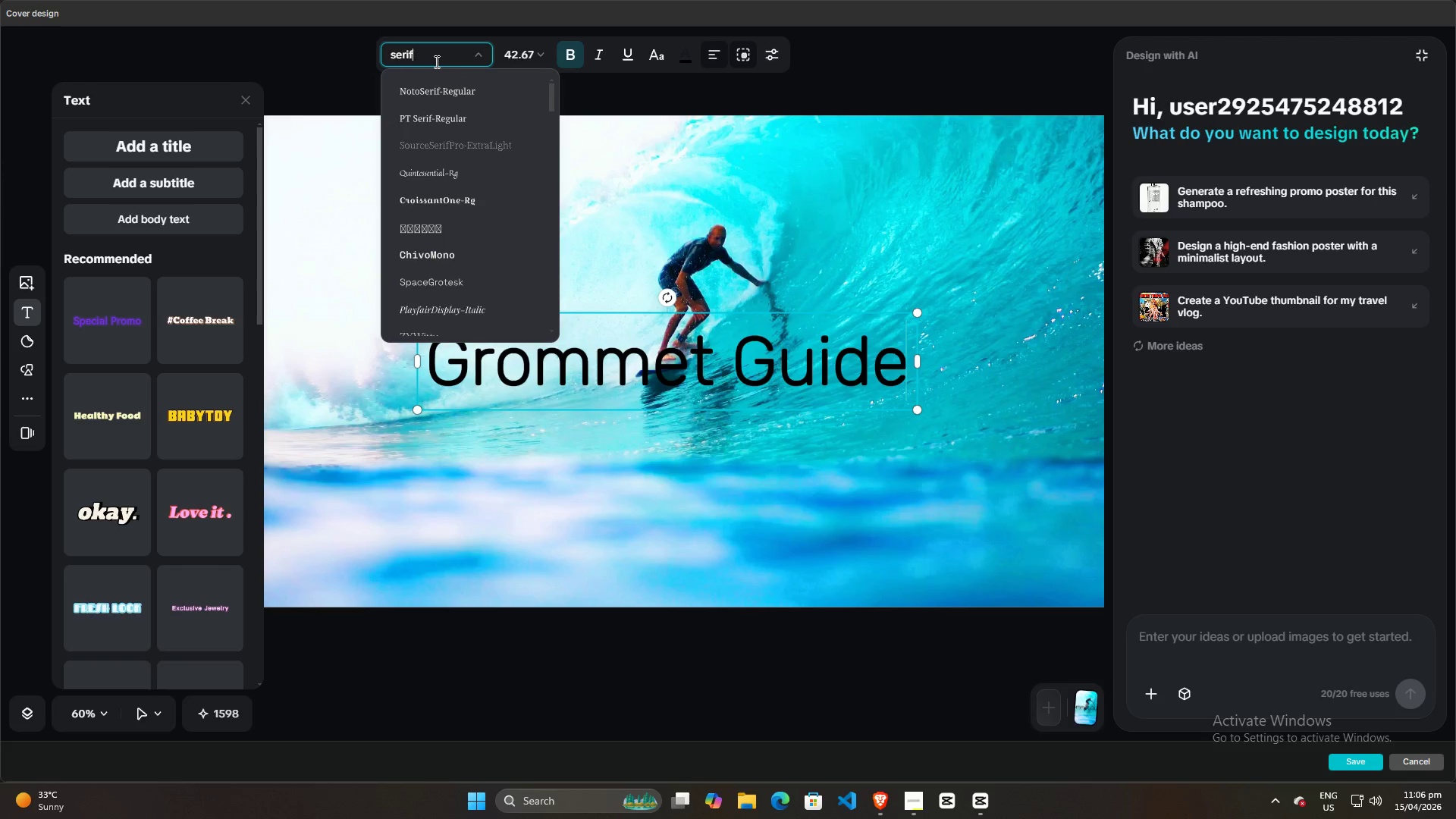 
key(Control+A)
 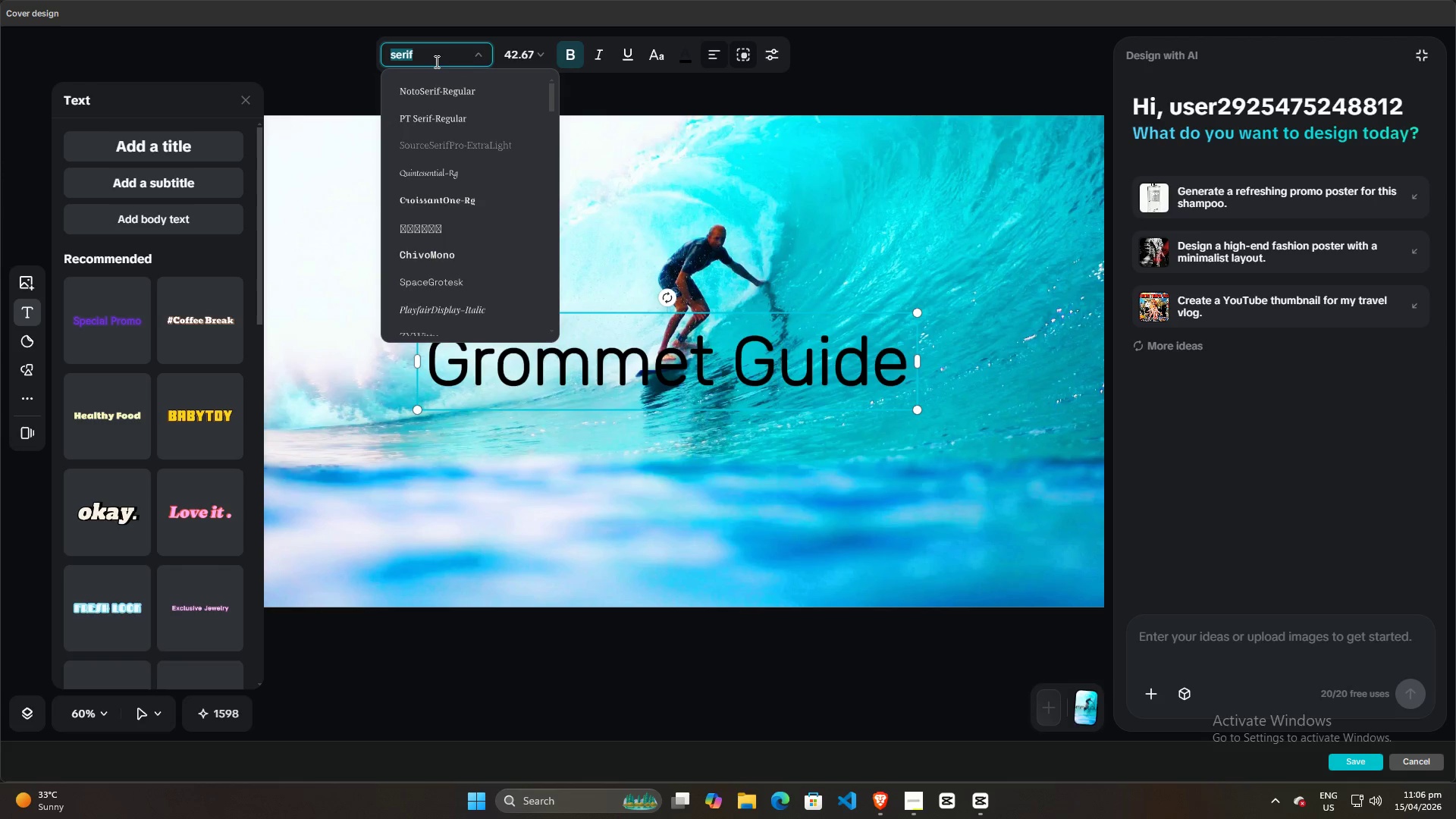 
type(sans serif)
 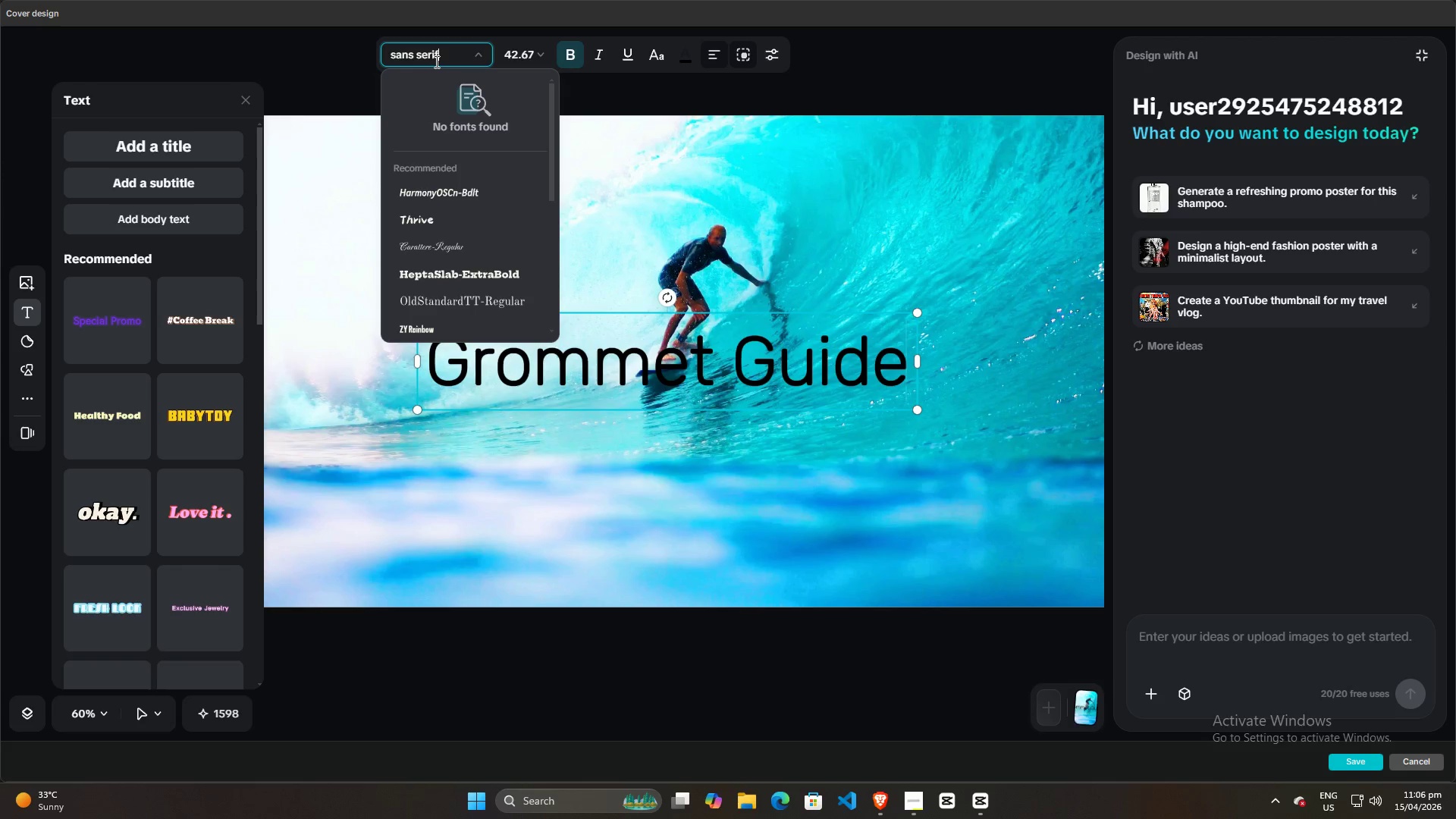 
key(Enter)
 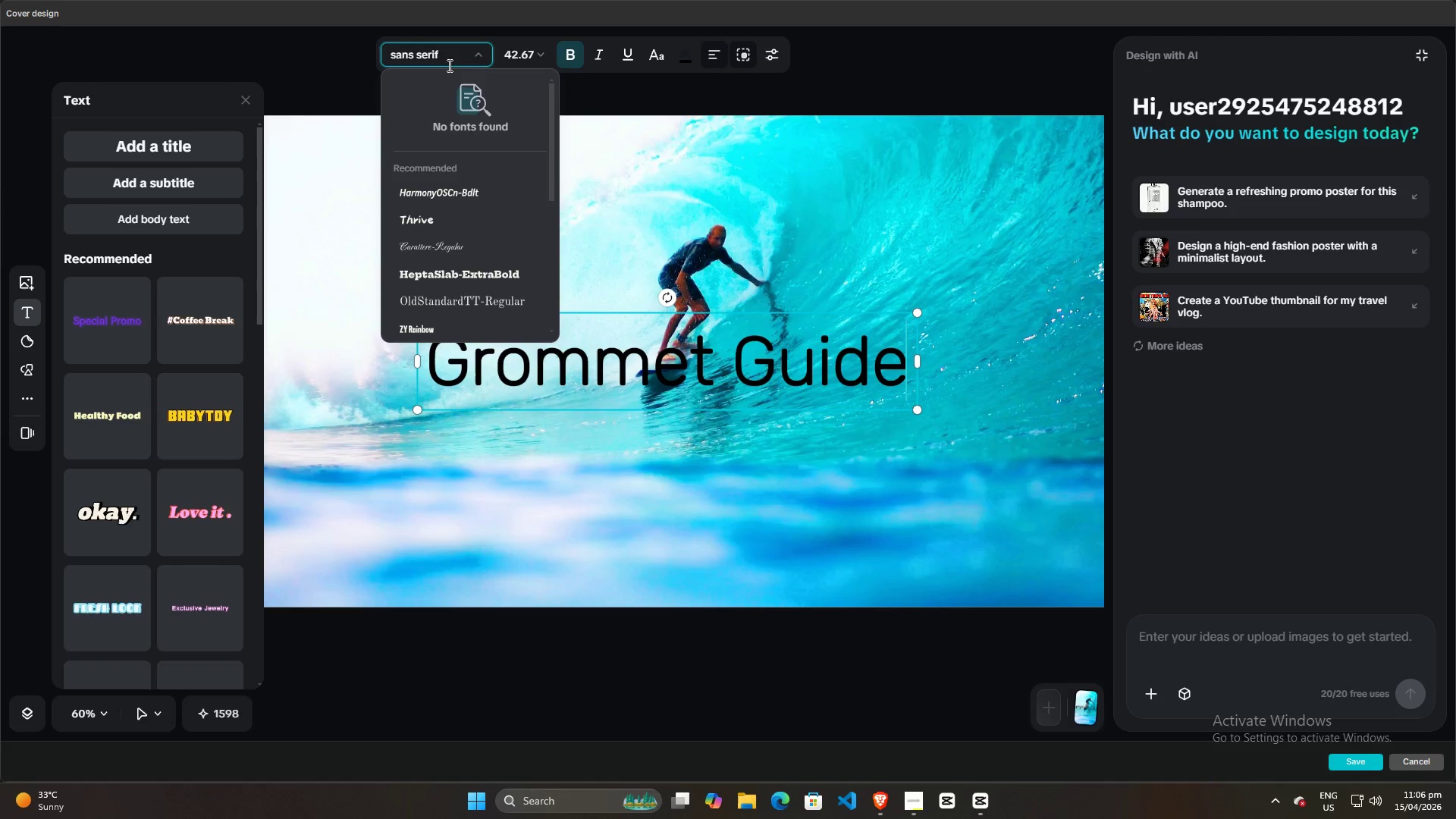 
key(Control+ControlLeft)
 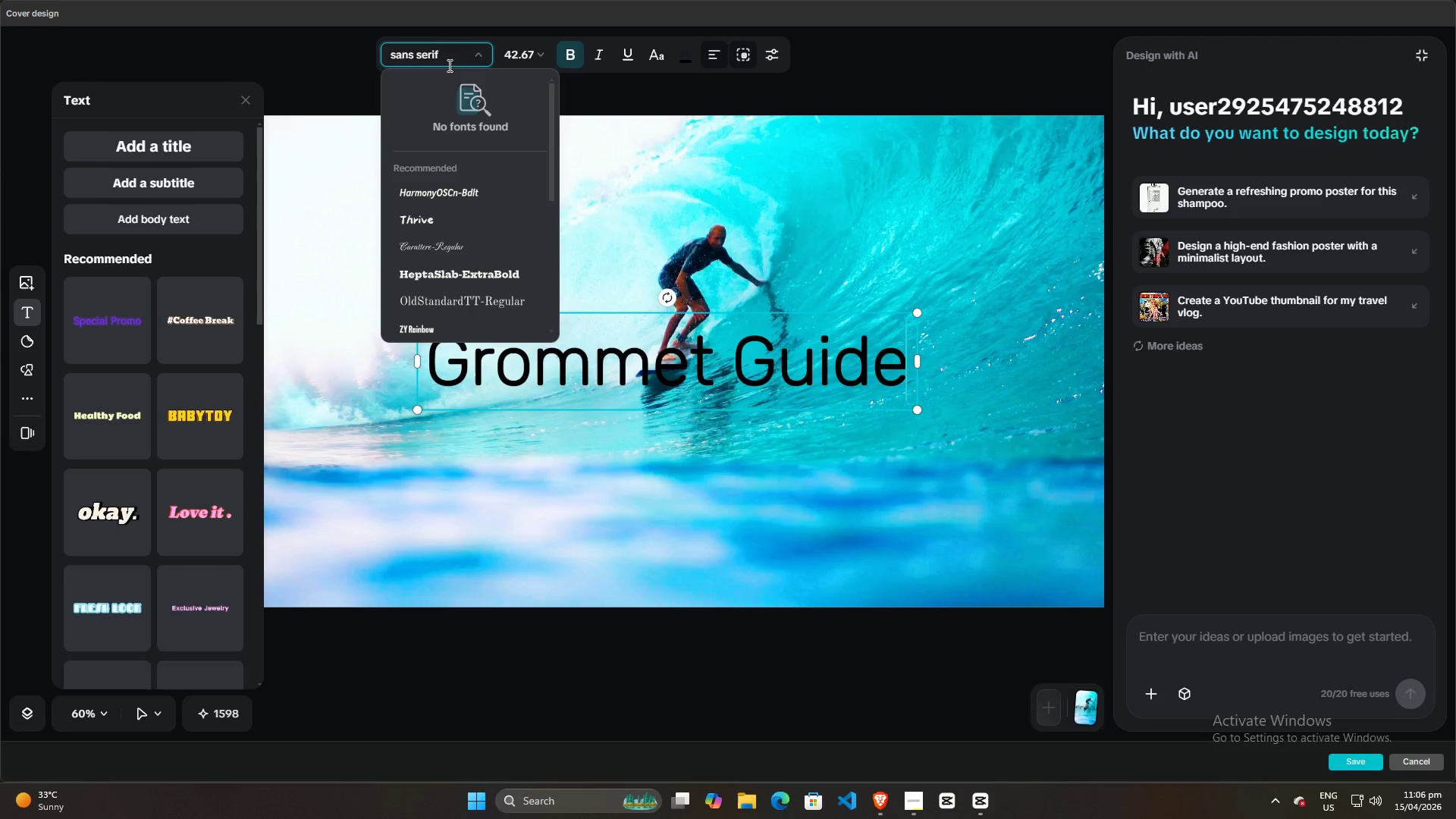 
key(Control+A)
 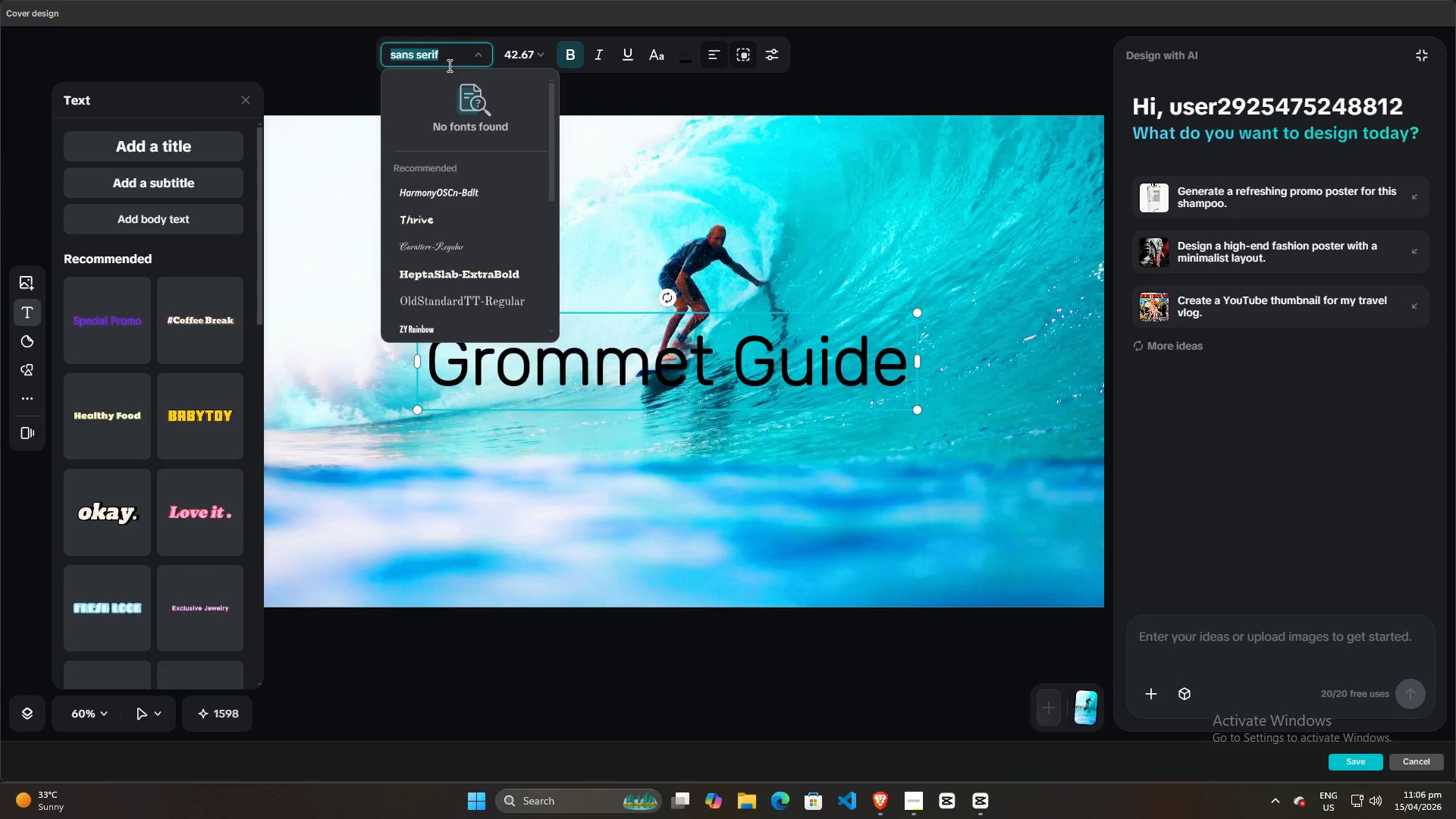 
type(sans)
 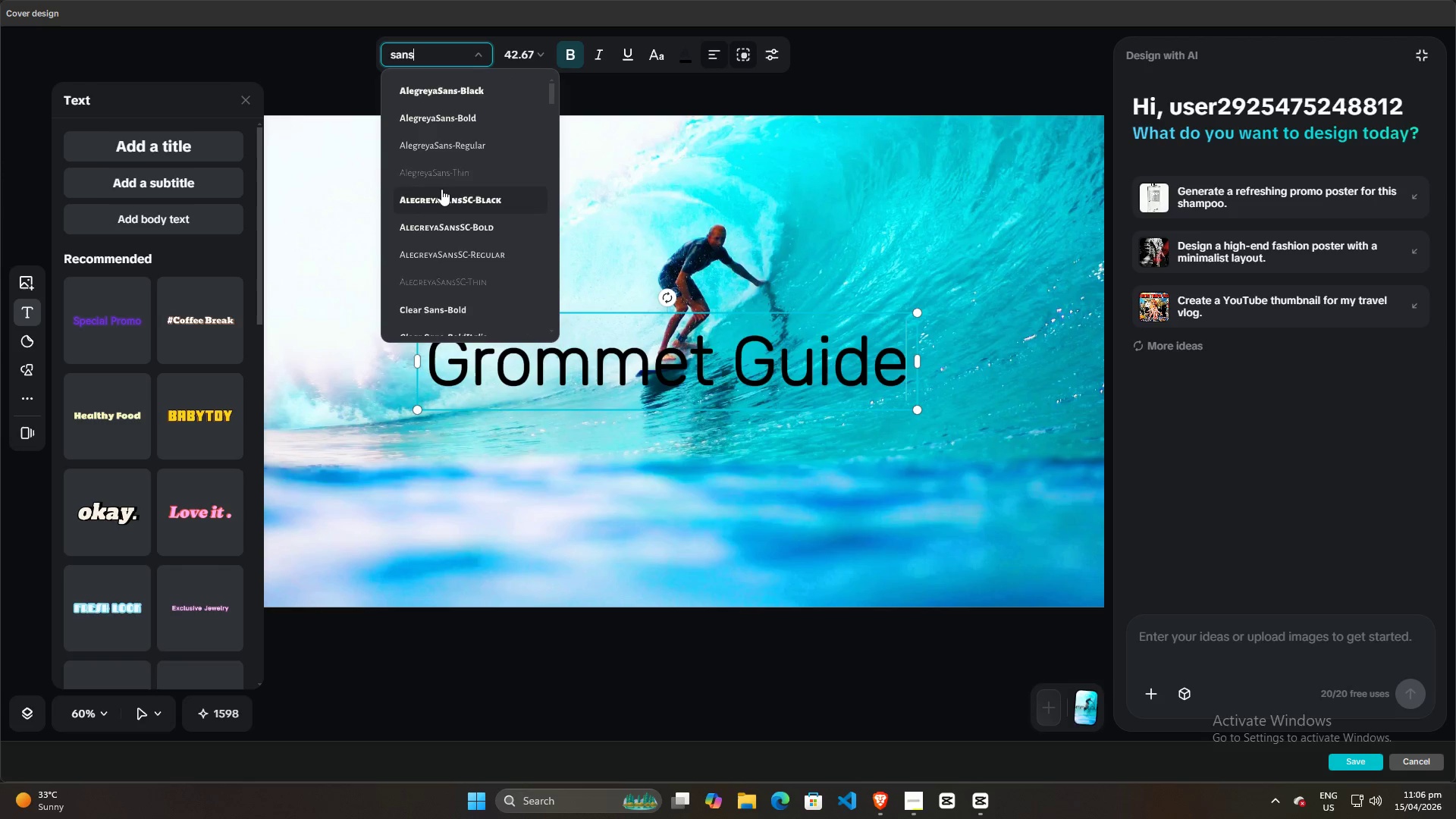 
scroll: coordinate [443, 277], scroll_direction: down, amount: 3.0
 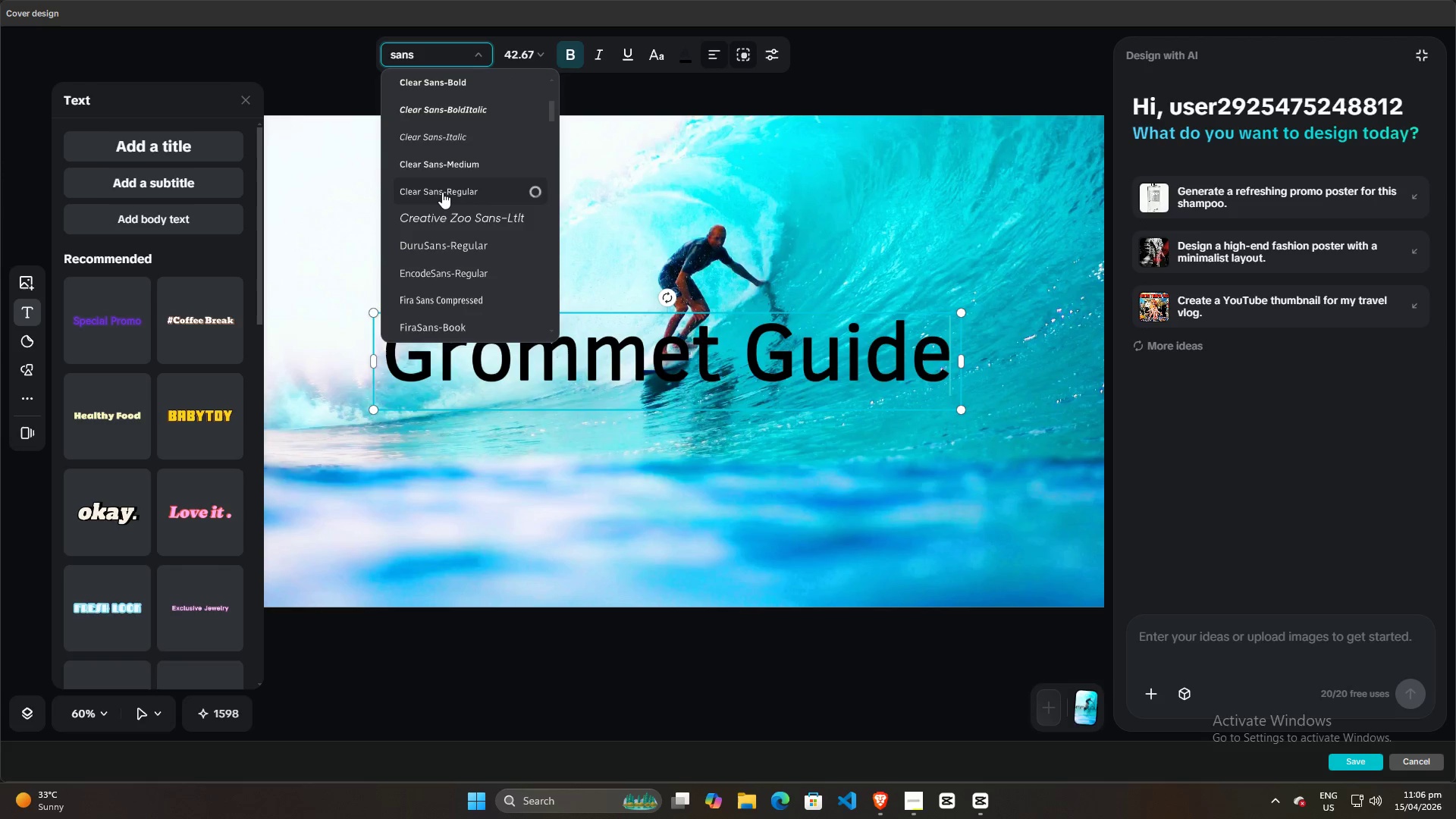 
left_click([442, 192])
 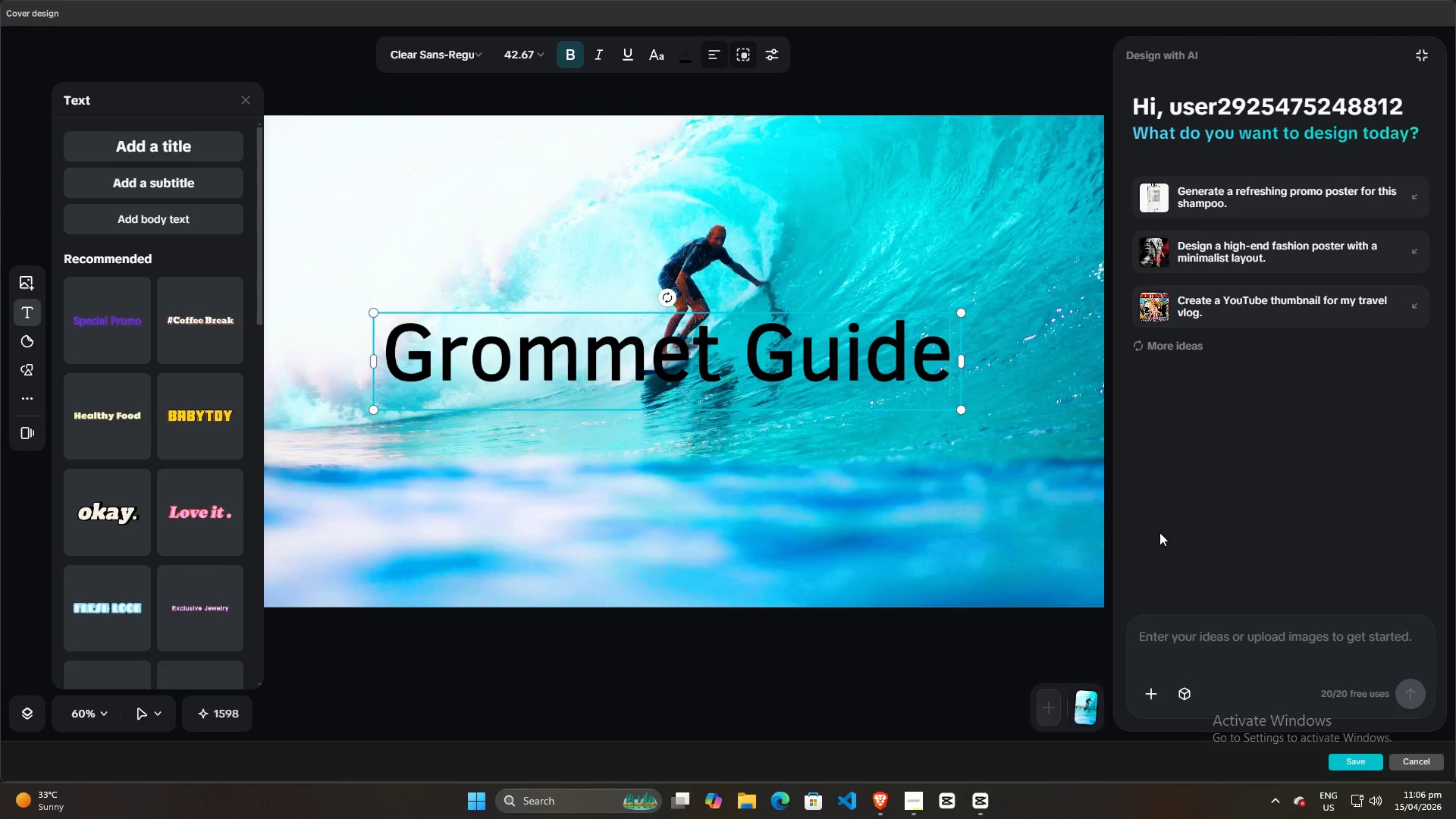 
left_click([805, 666])
 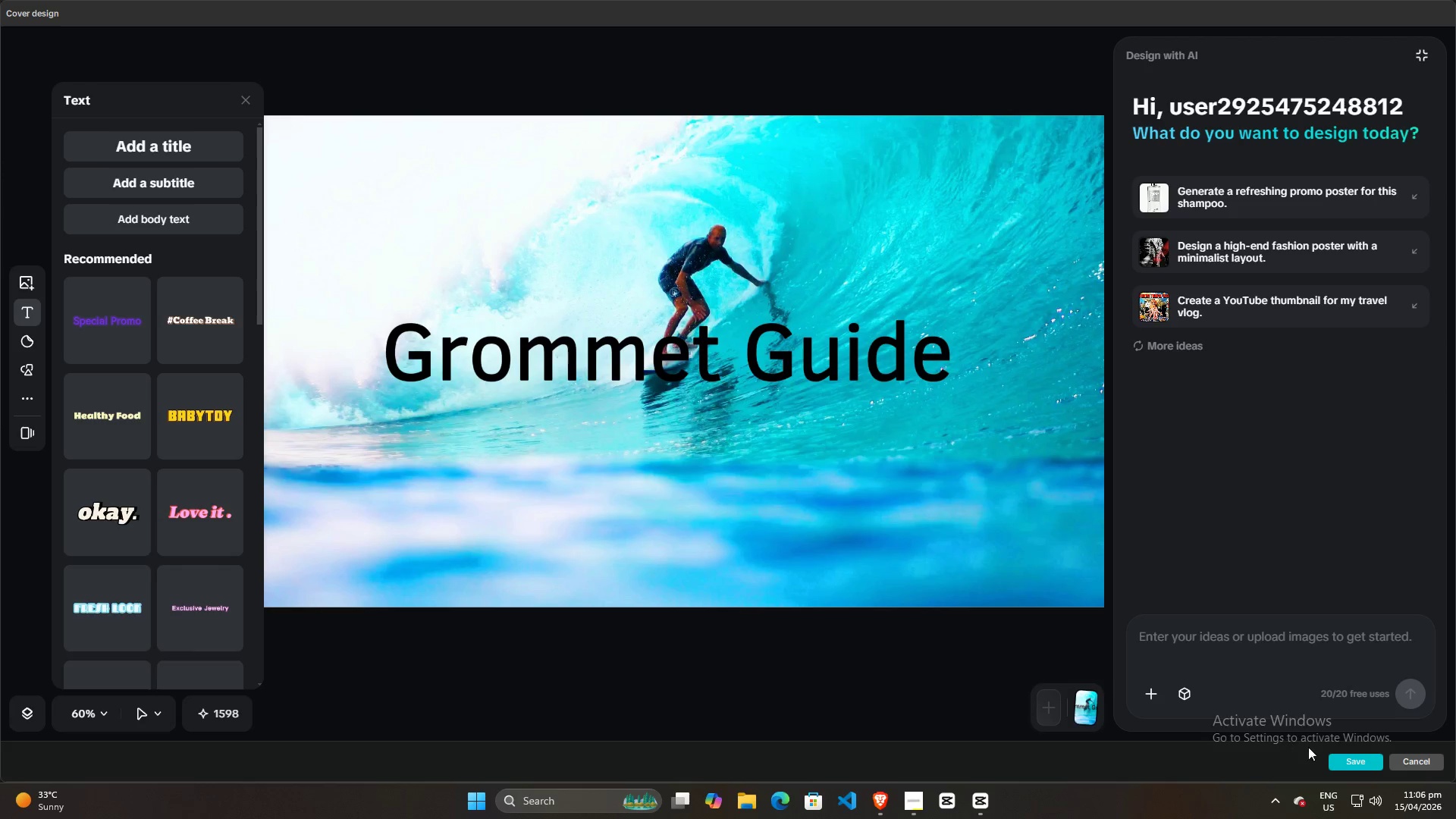 
left_click([1356, 767])
 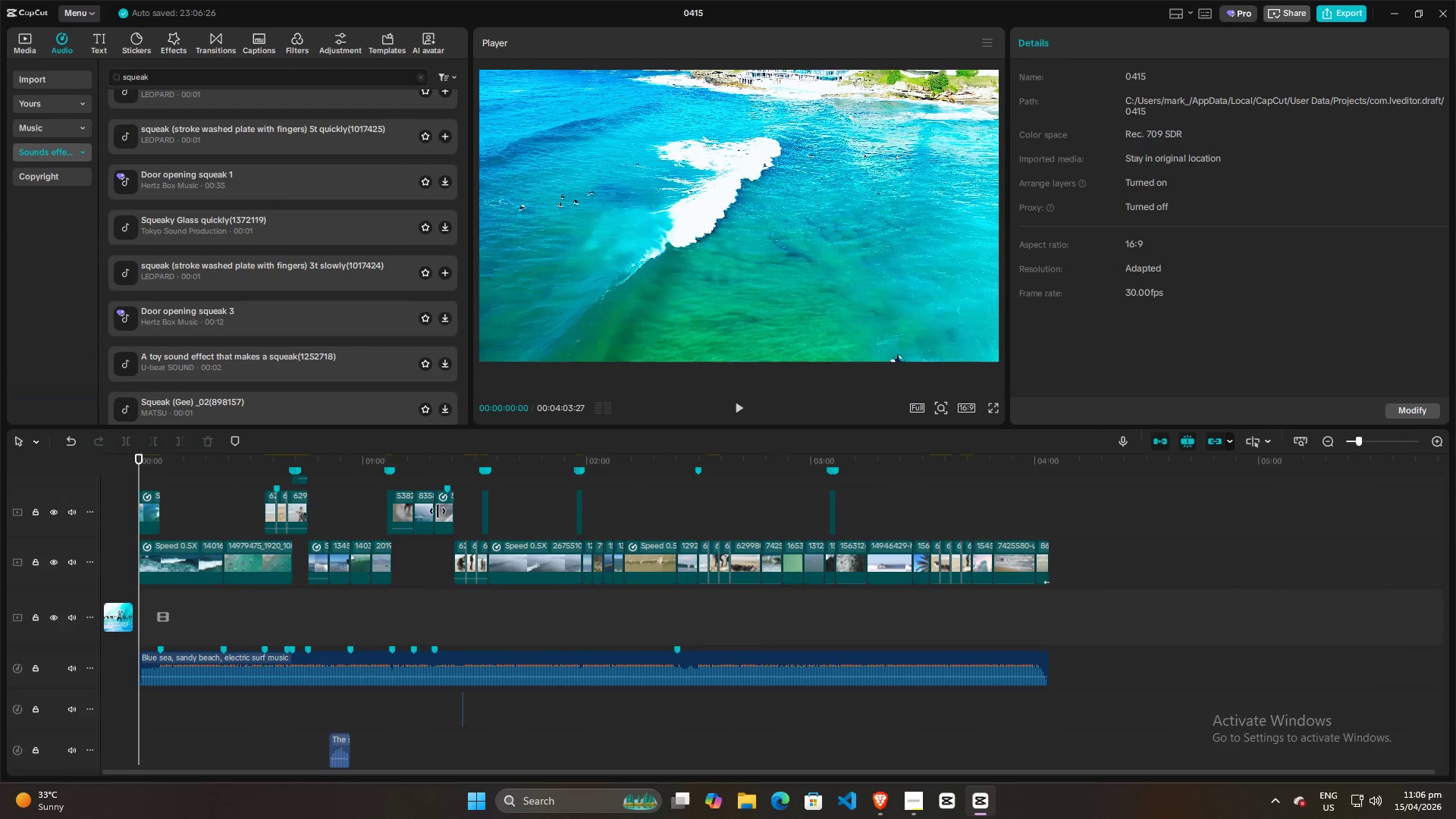 
wait(6.51)
 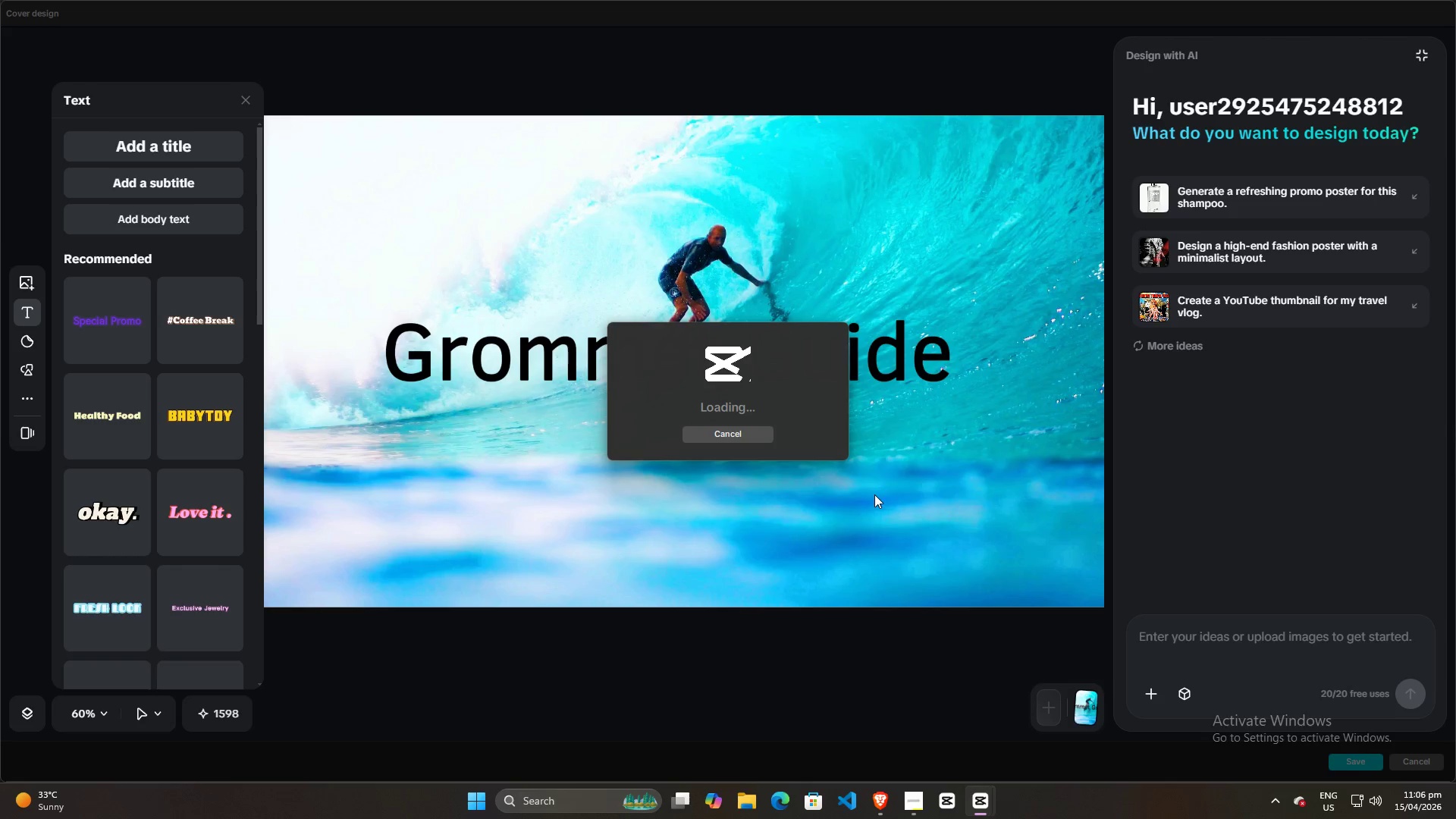 
left_click([140, 470])
 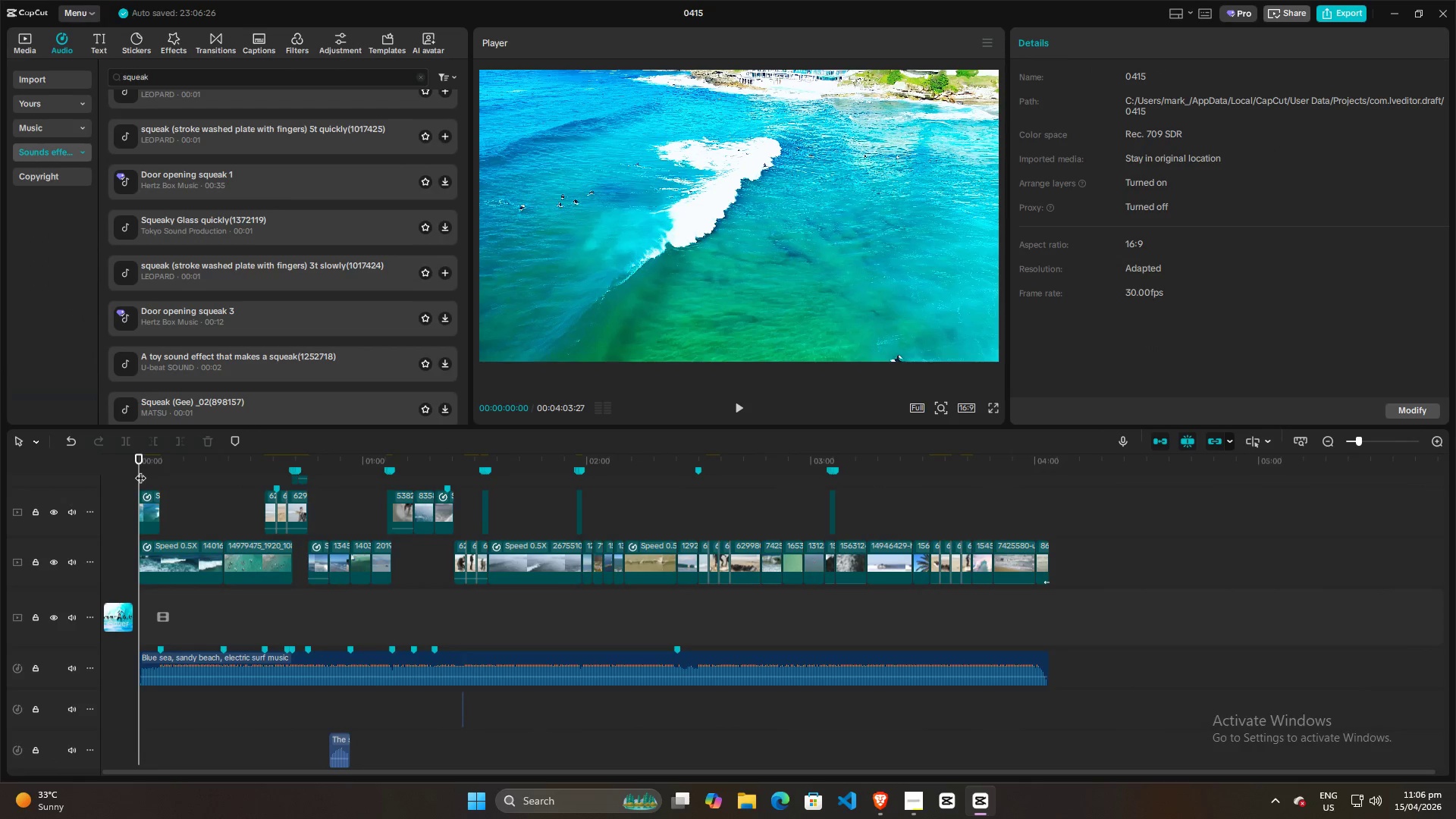 
key(Space)
 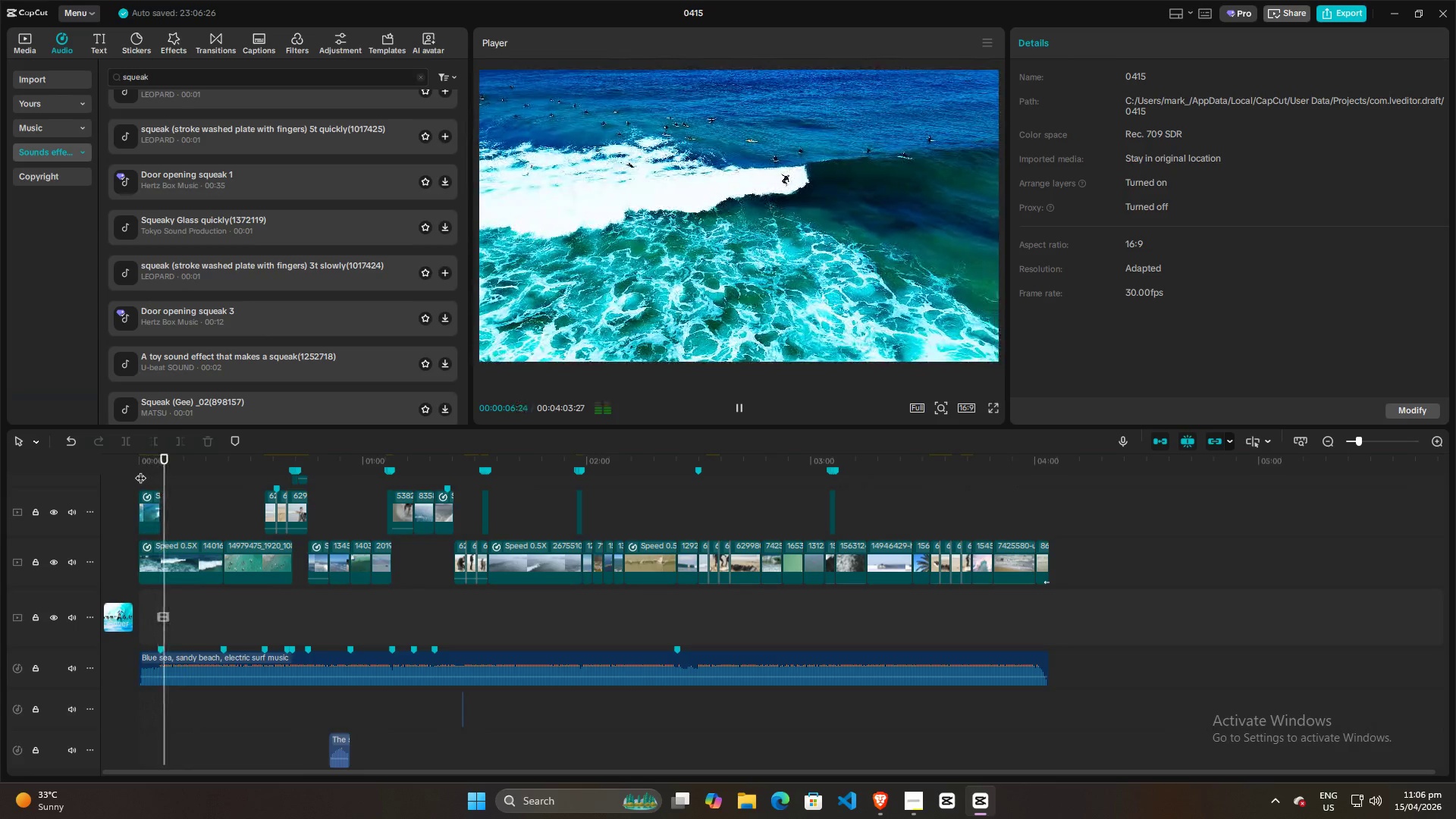 
wait(11.91)
 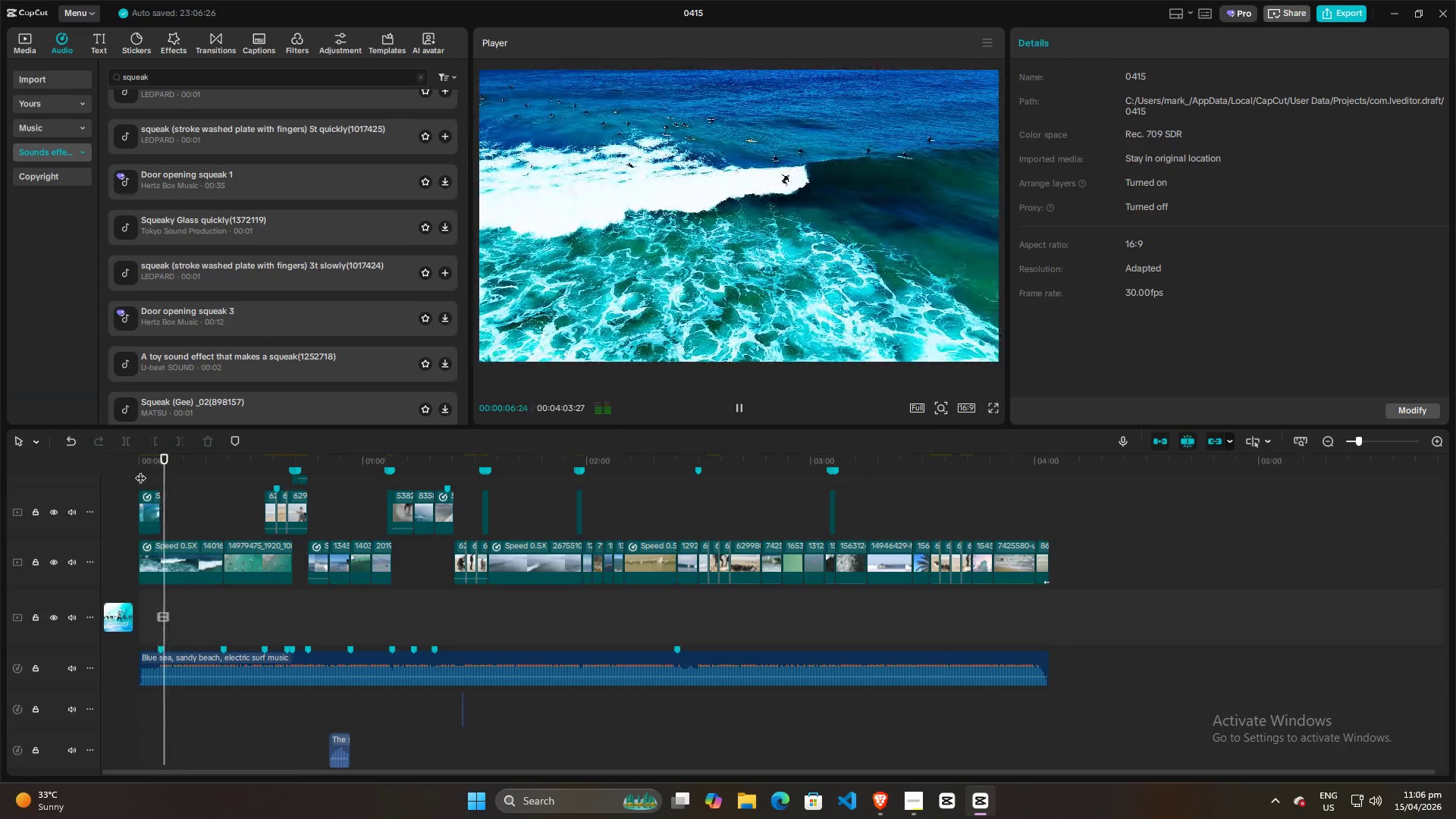 
left_click([1409, 407])
 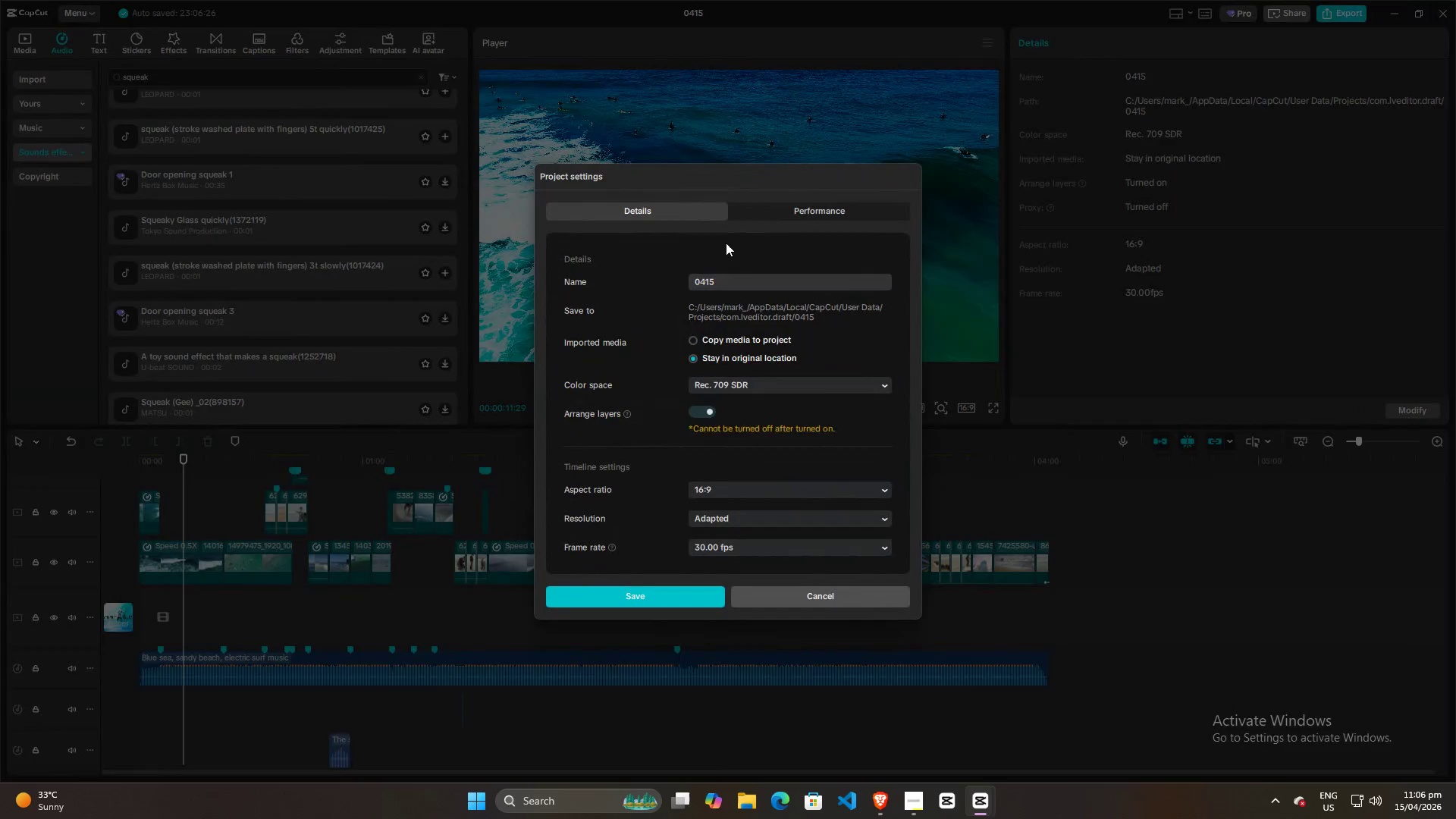 
left_click([733, 284])
 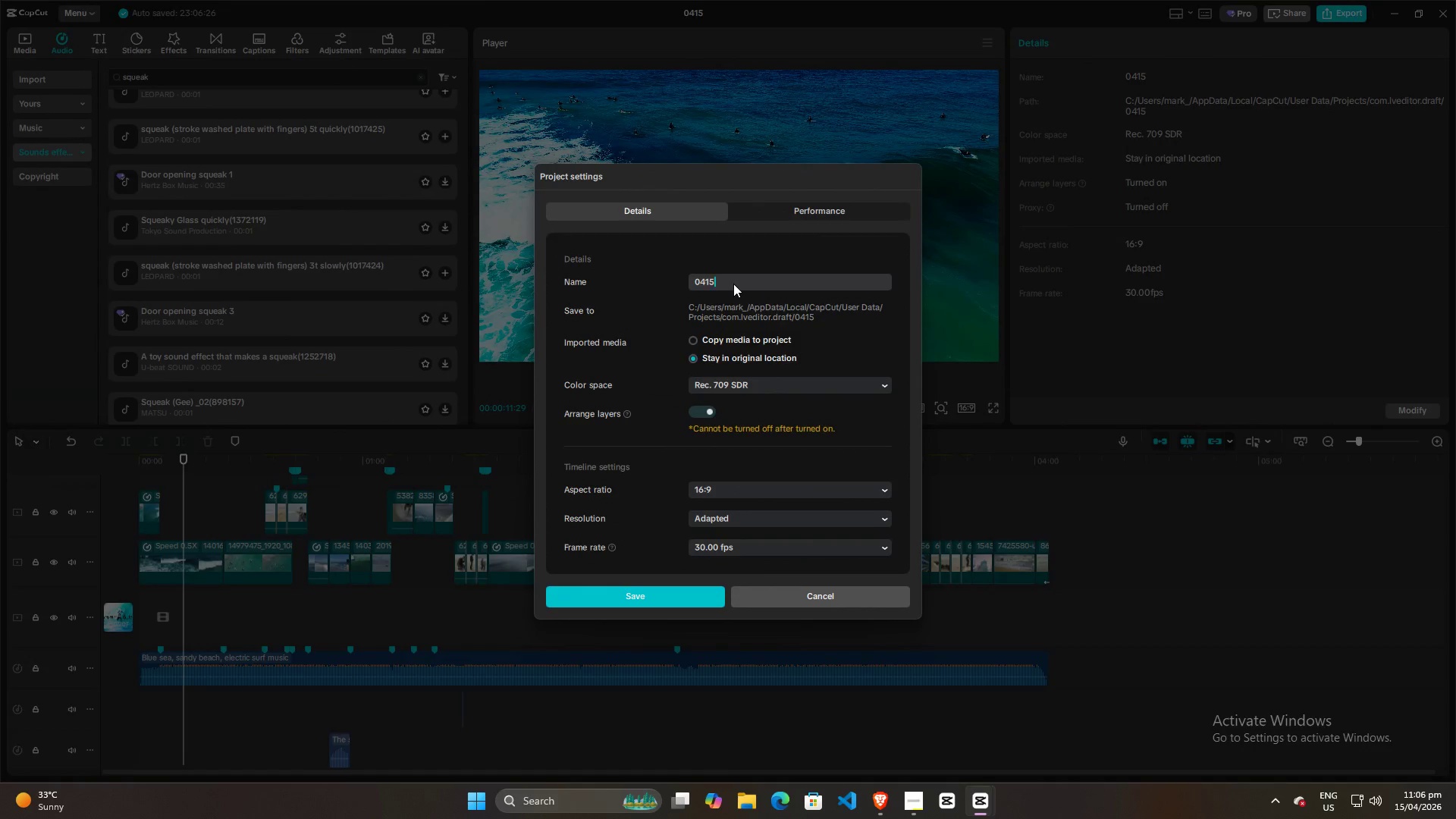 
key(Control+ControlLeft)
 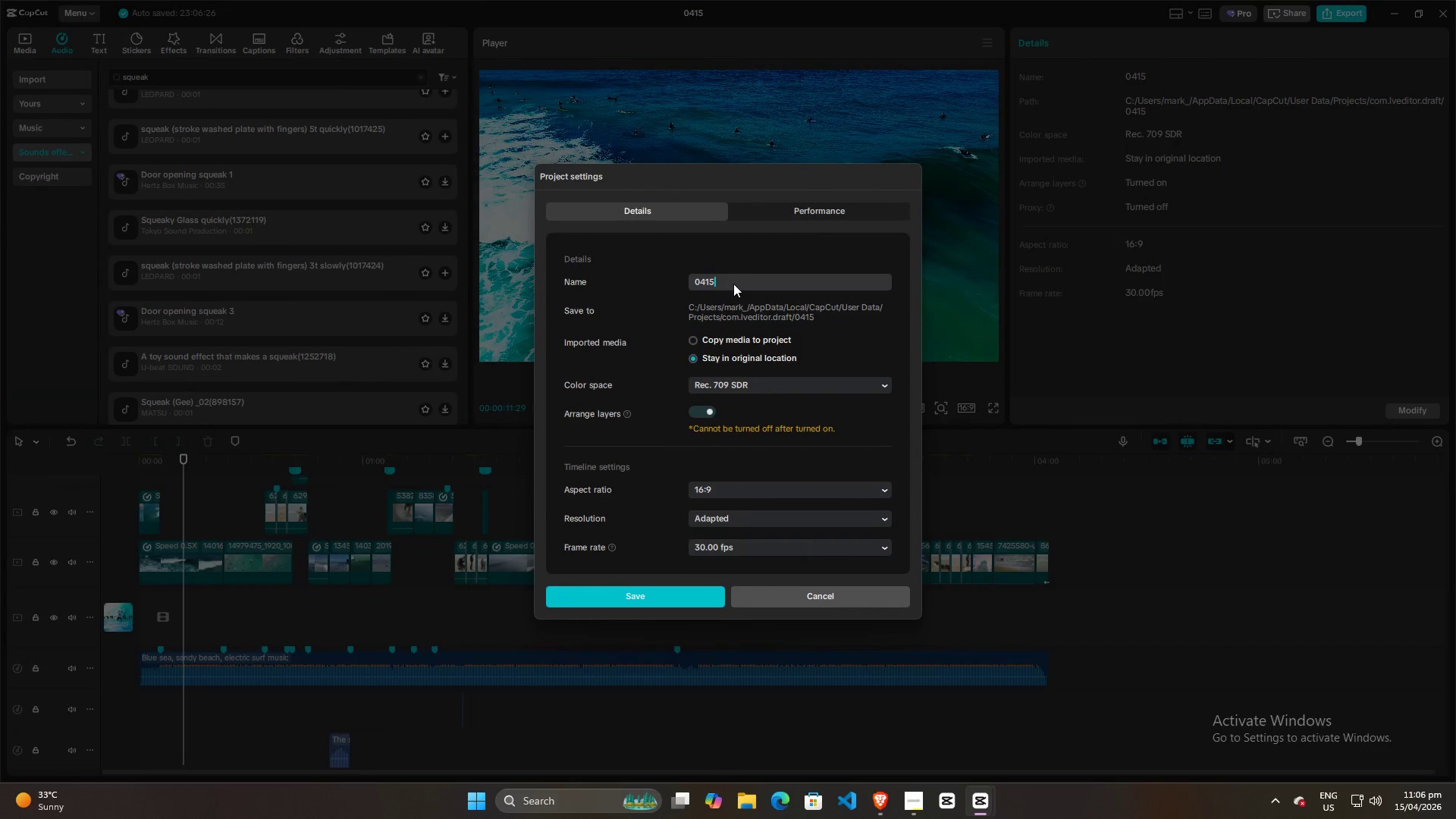 
key(Control+A)
 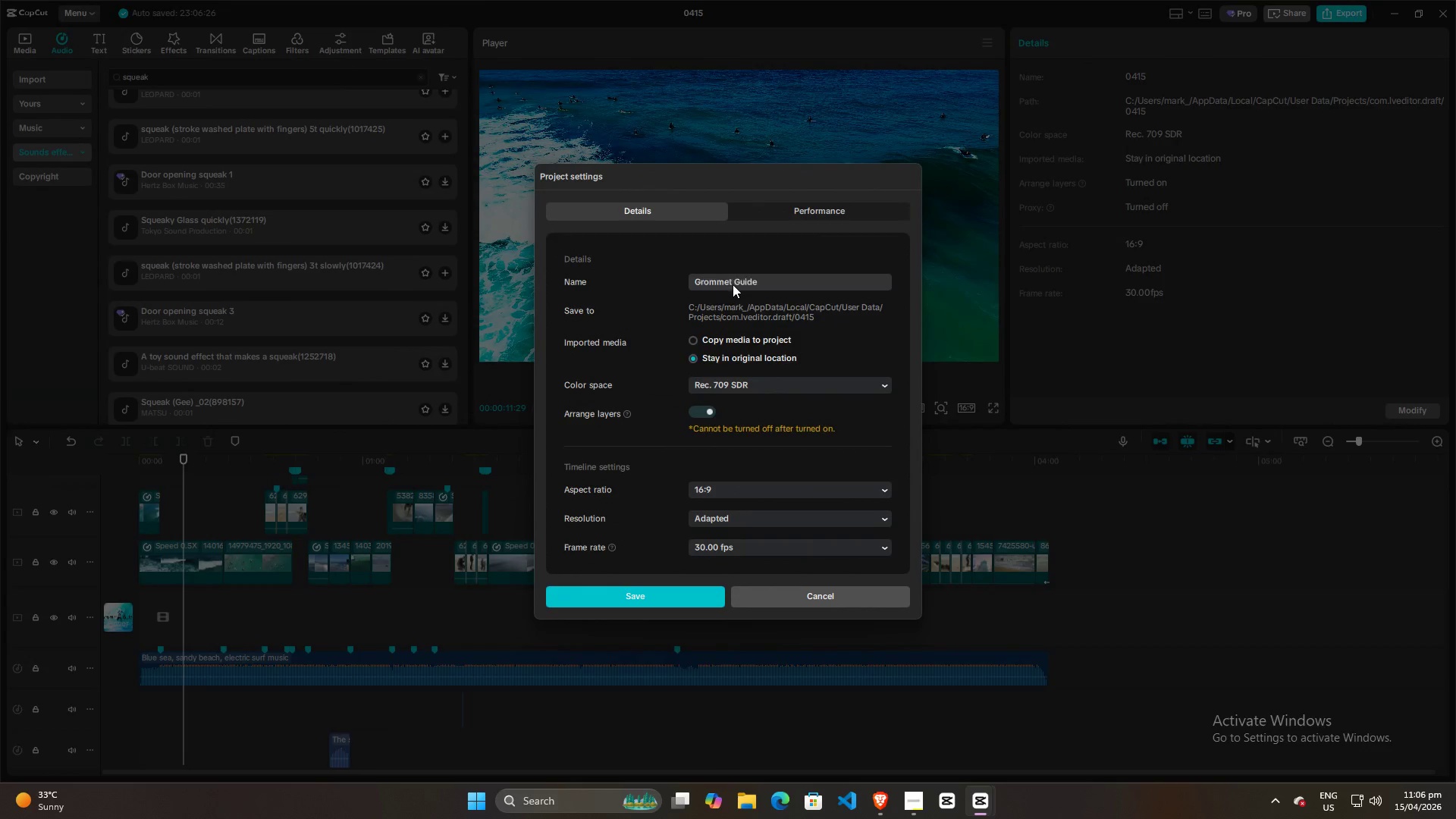 
key(Control+V)
 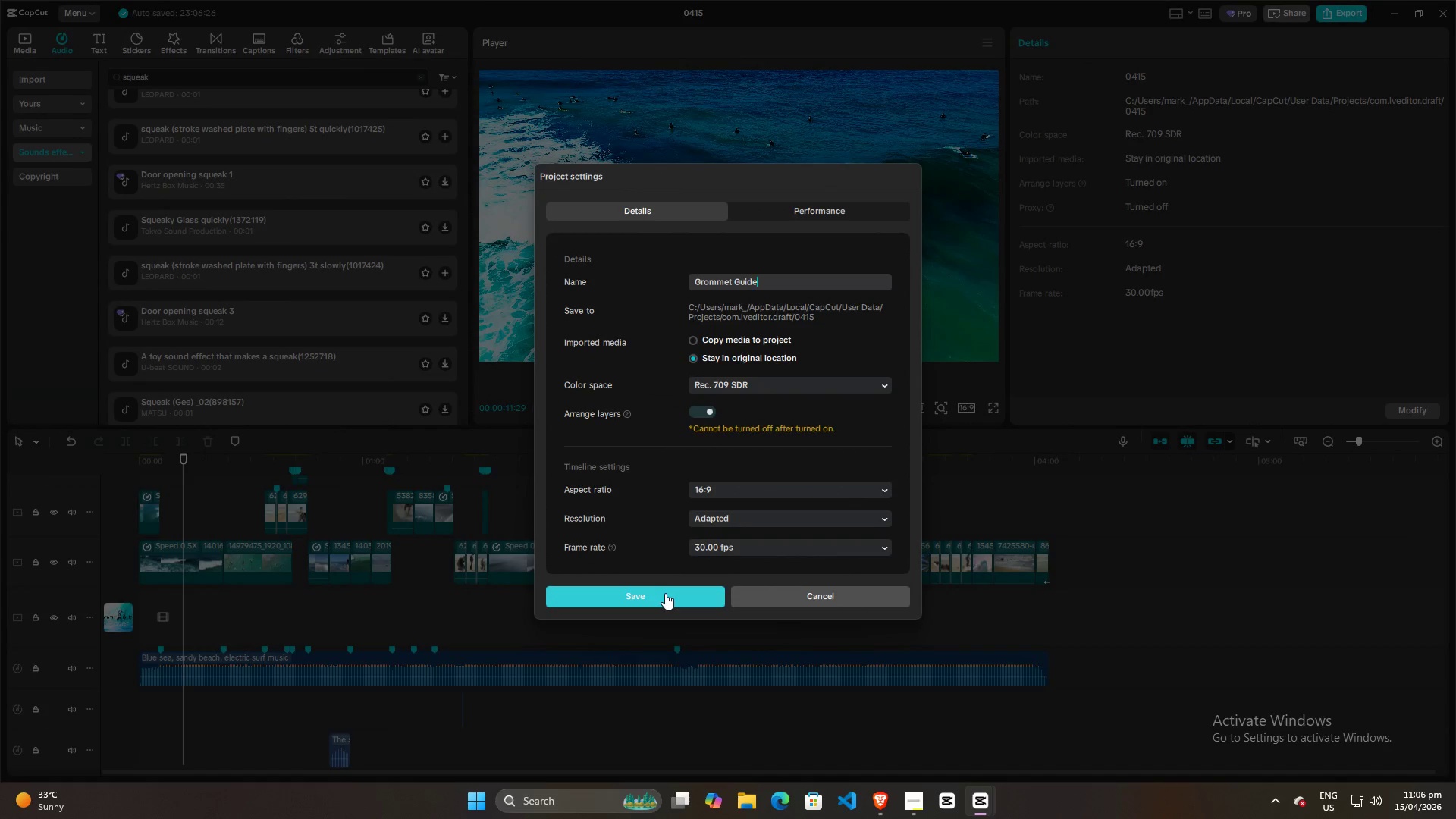 
left_click([664, 605])
 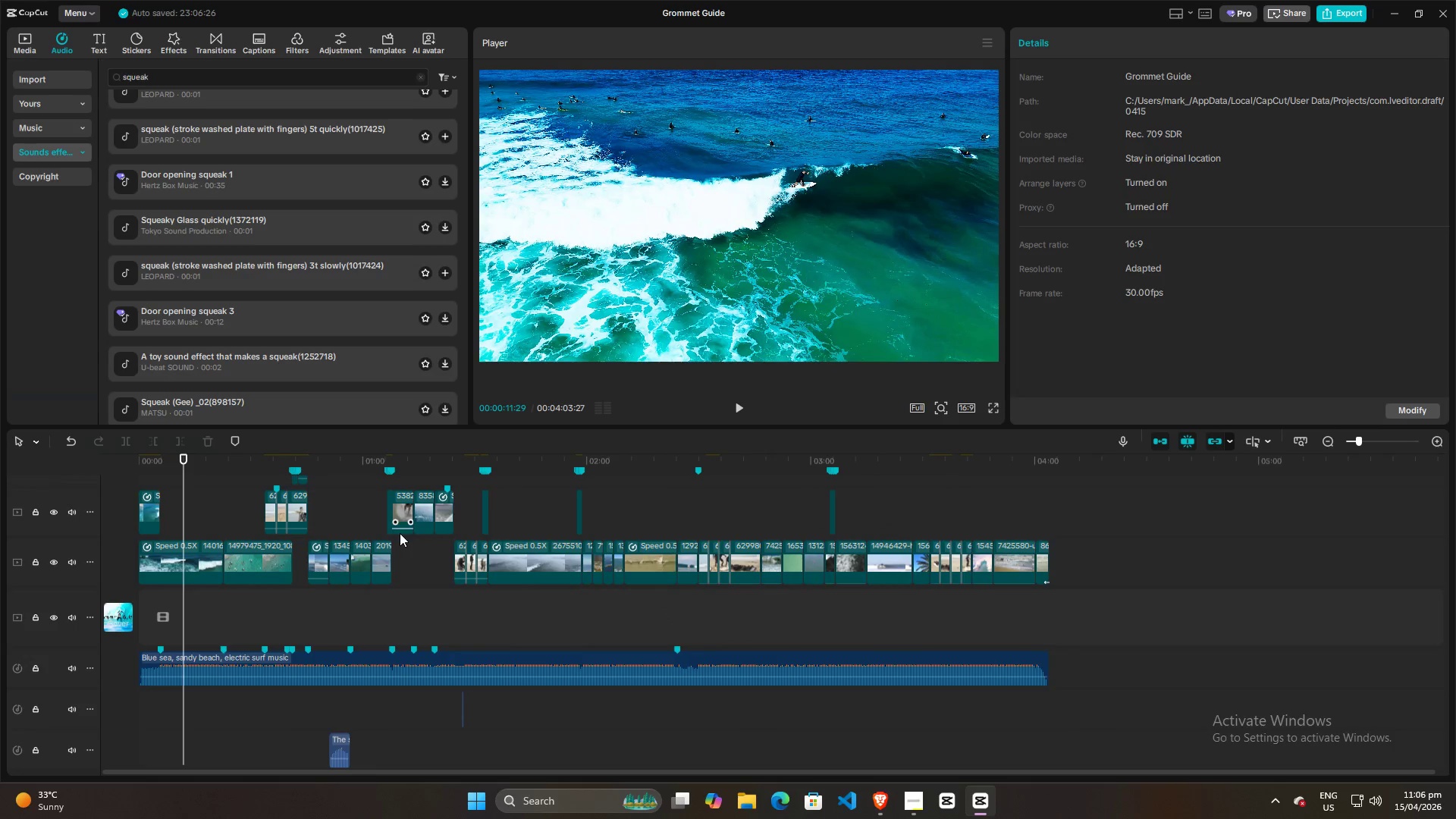 
key(Space)
 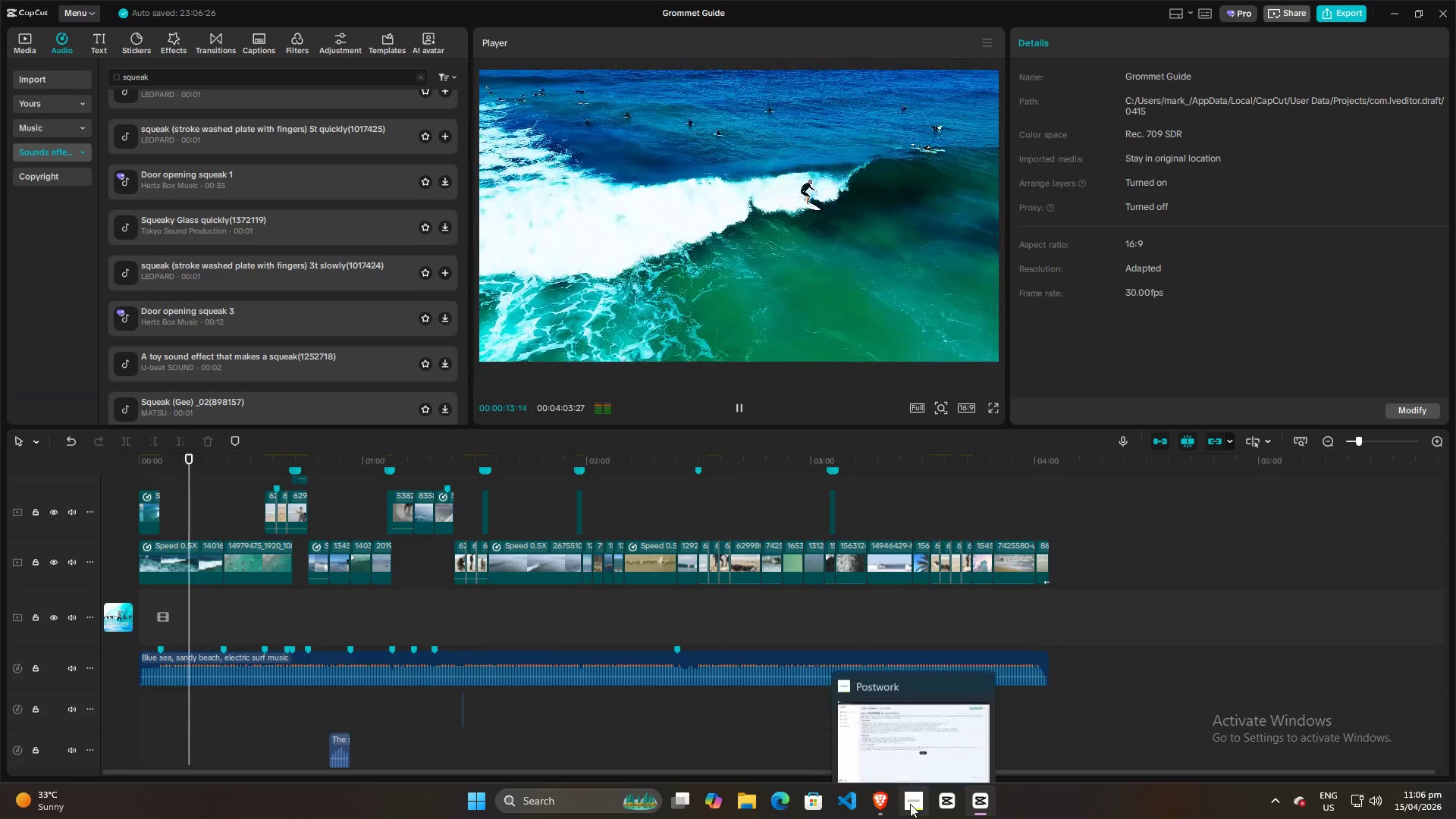 
left_click([910, 804])